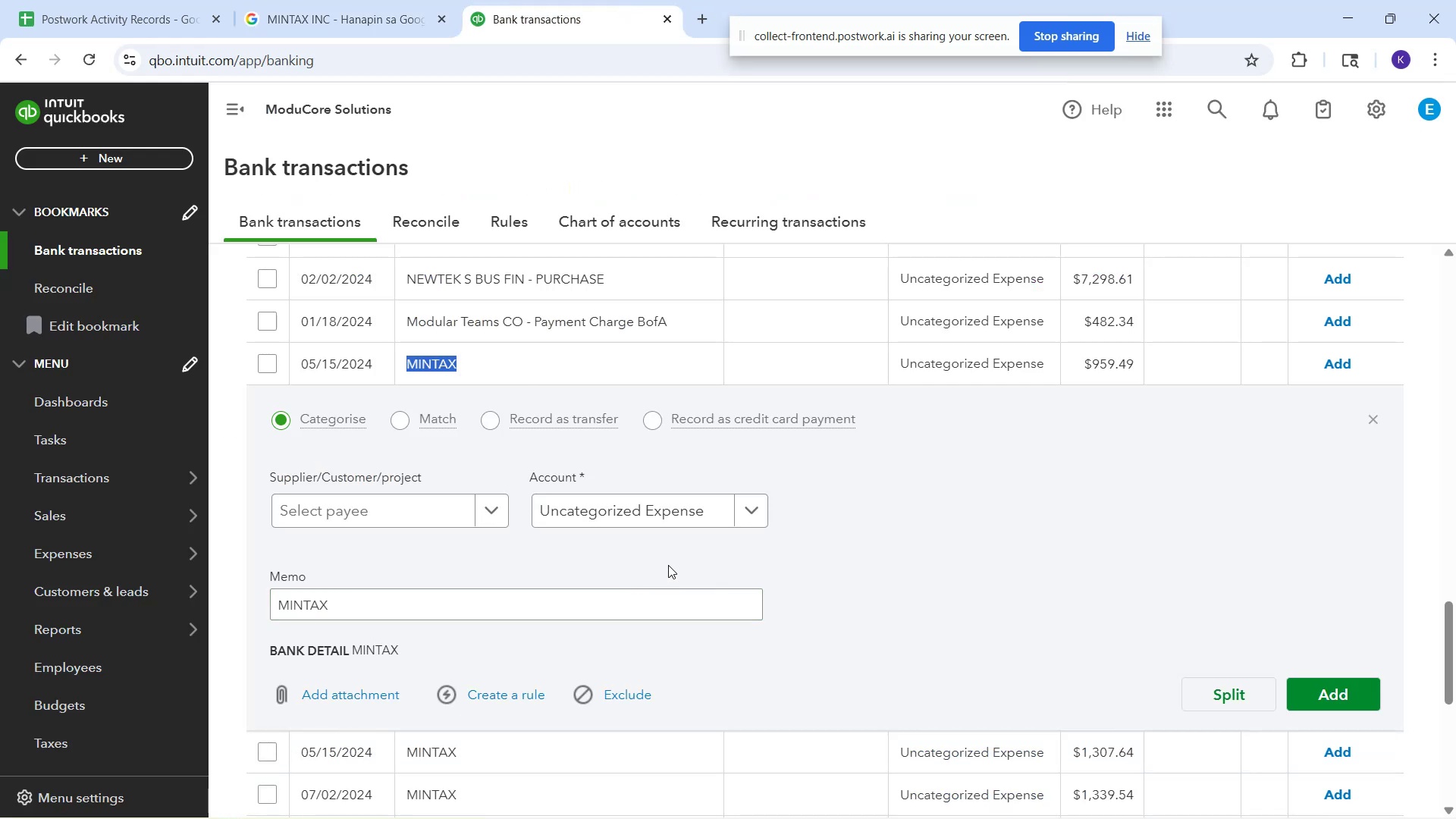 
left_click([598, 524])
 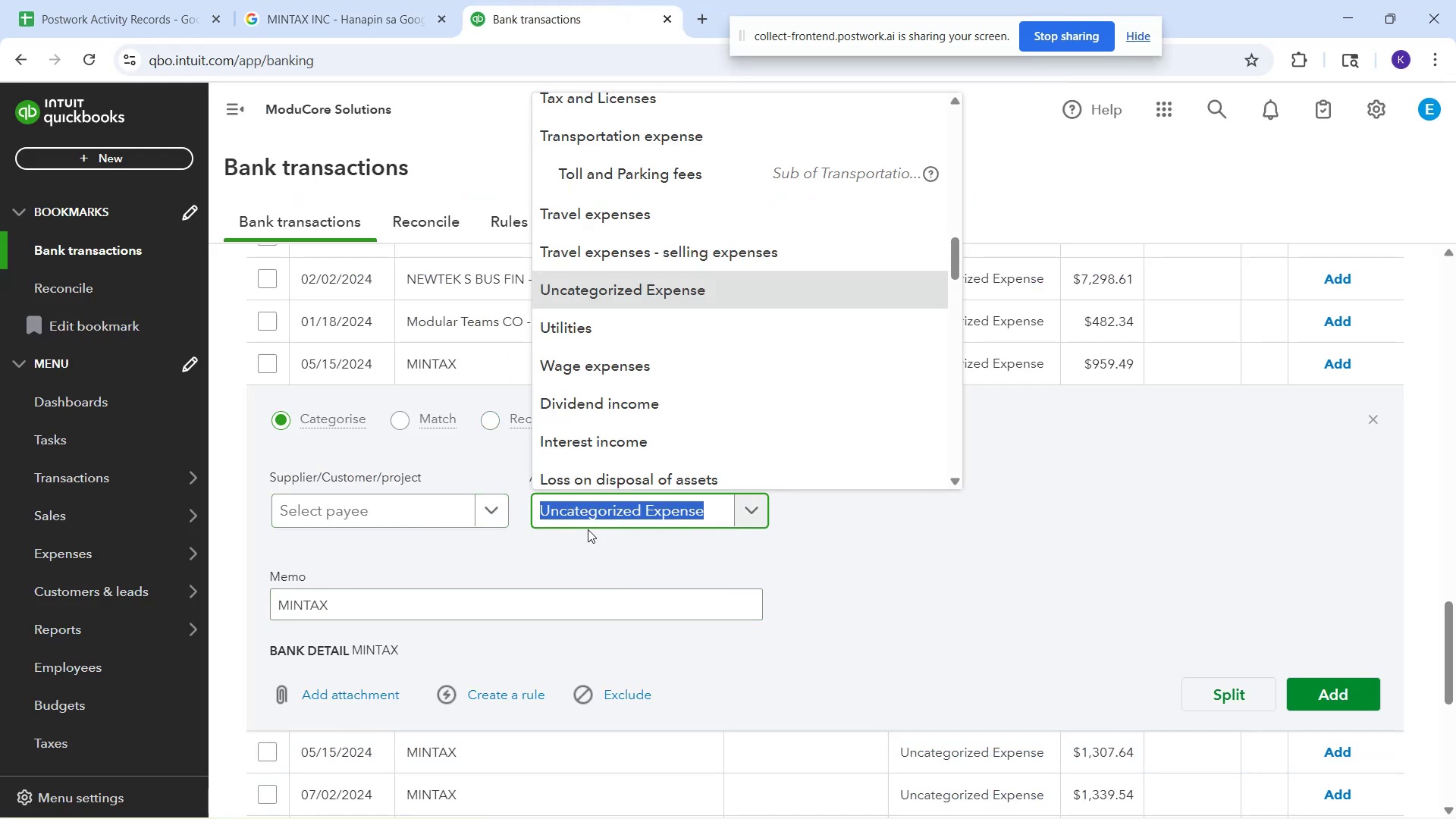 
type(TAX)
 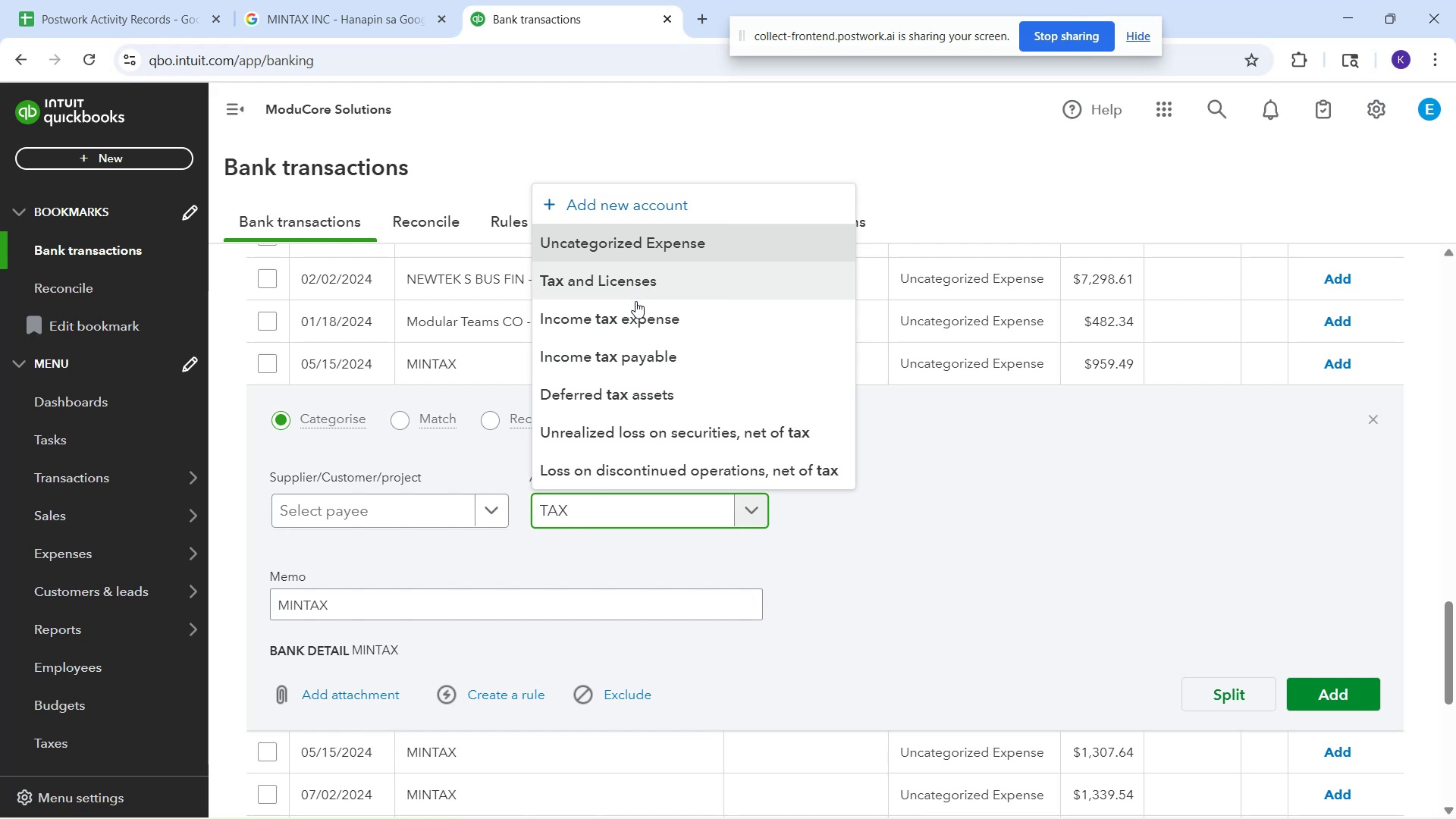 
wait(16.8)
 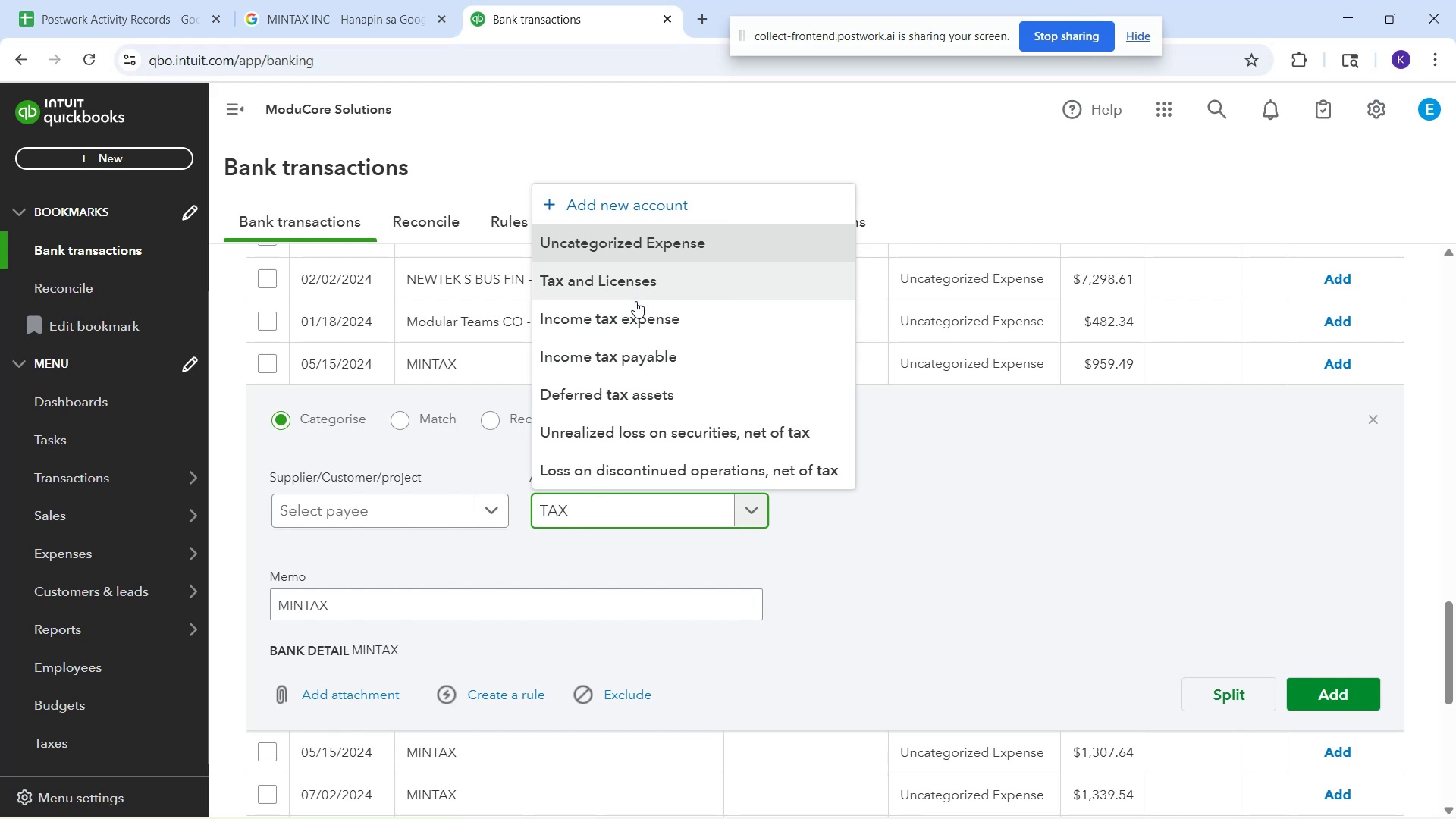 
left_click([704, 328])
 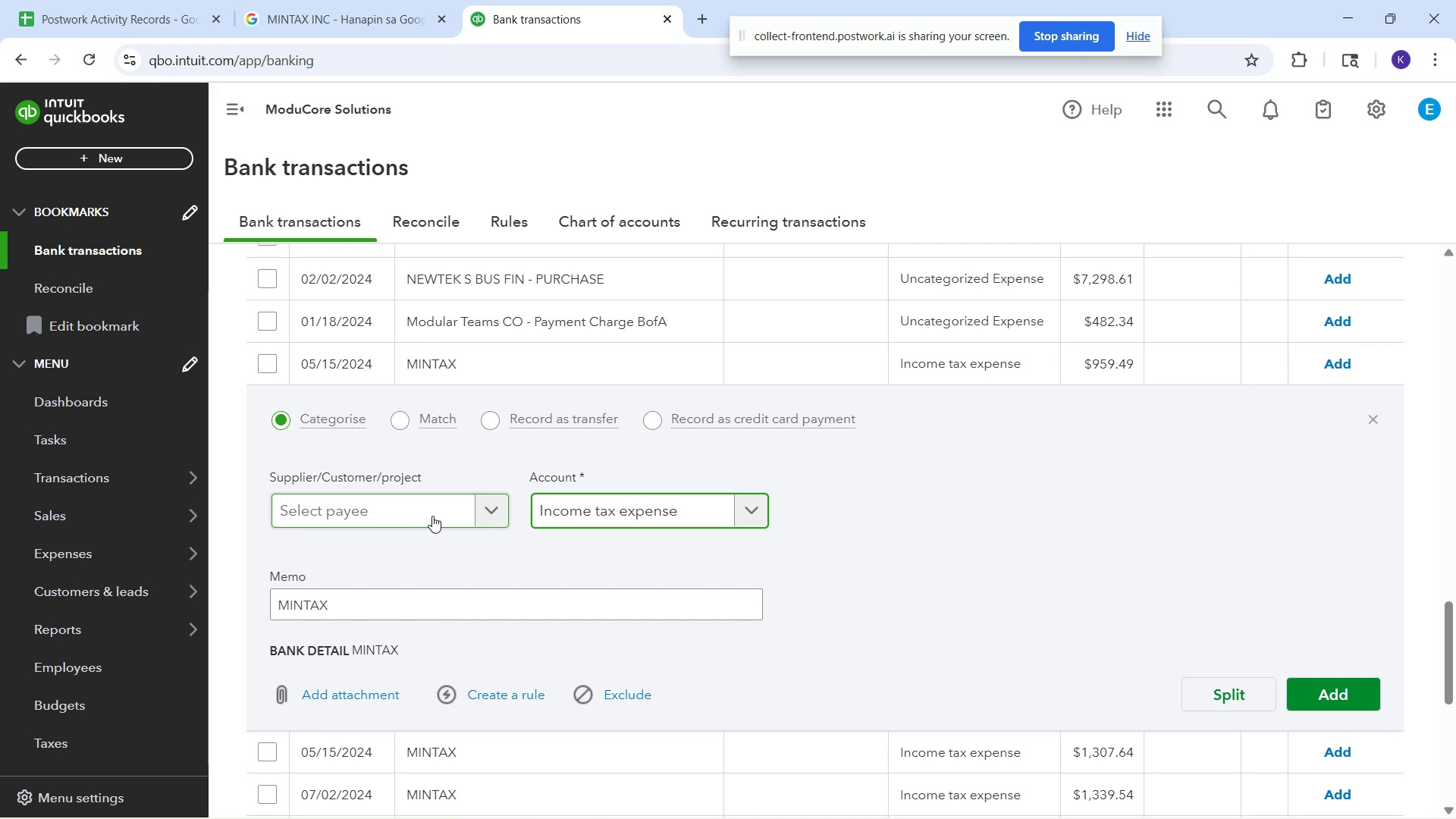 
wait(6.95)
 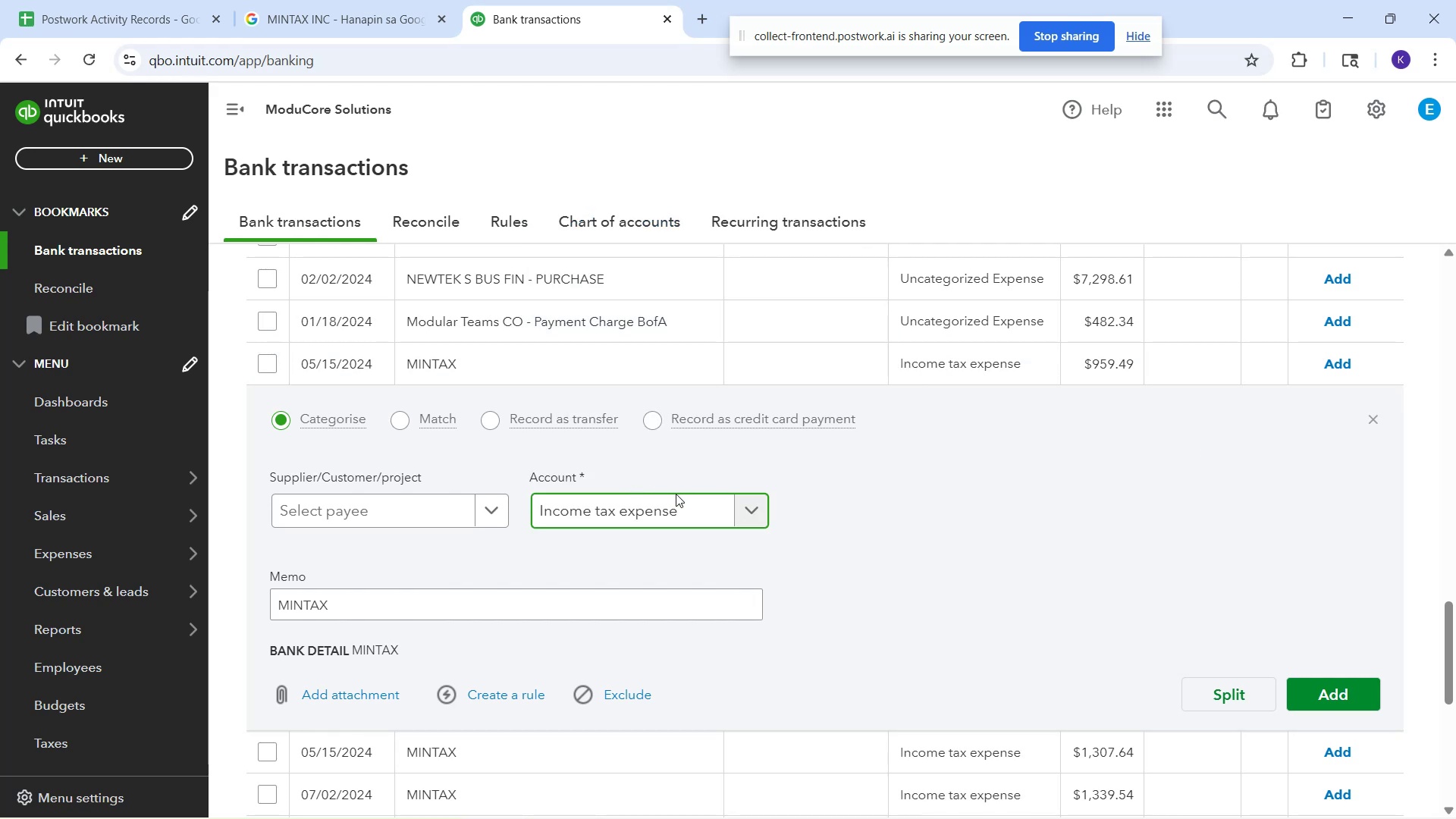 
scroll: coordinate [457, 608], scroll_direction: down, amount: 1.0
 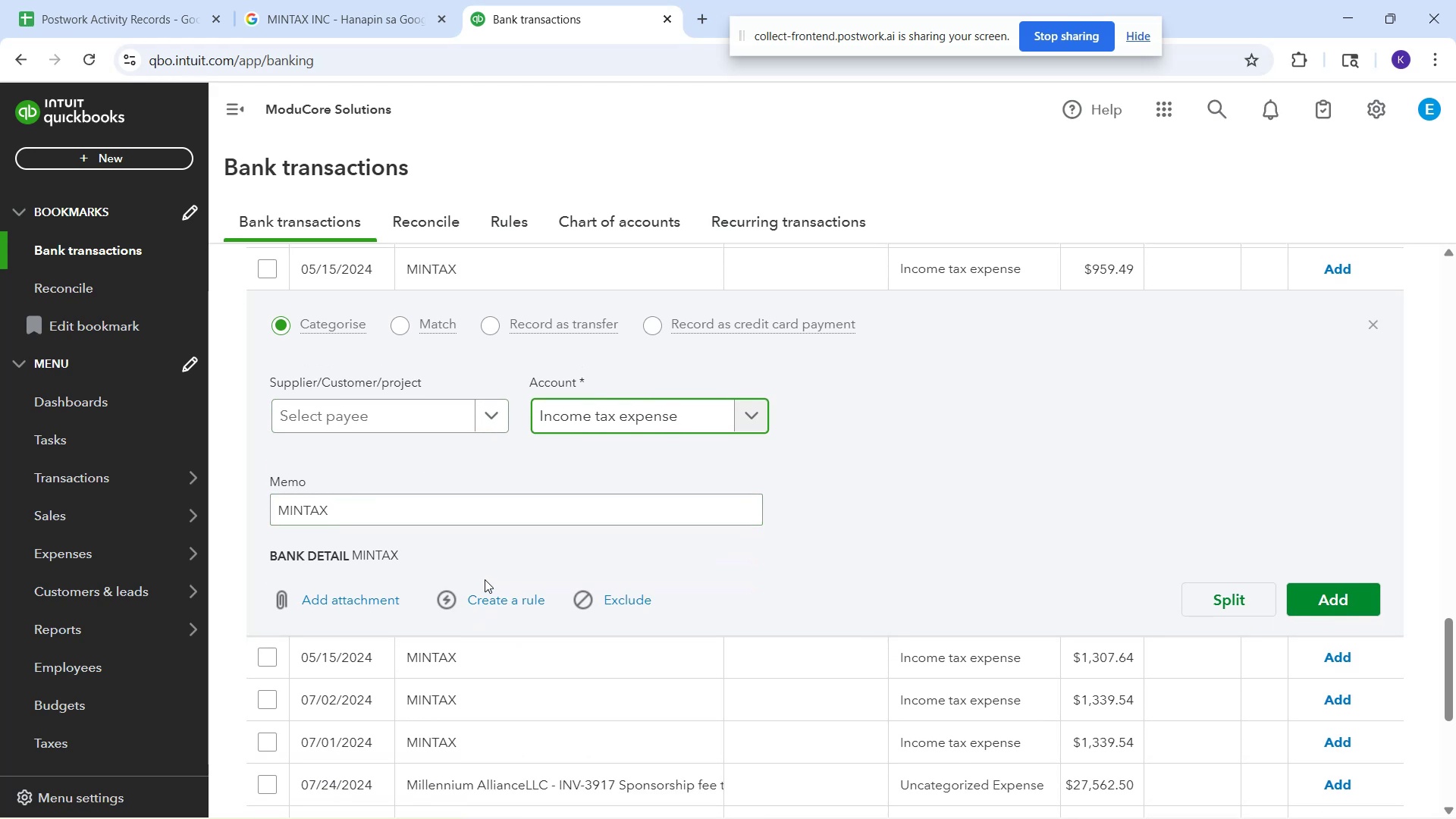 
scroll: coordinate [482, 572], scroll_direction: up, amount: 1.0
 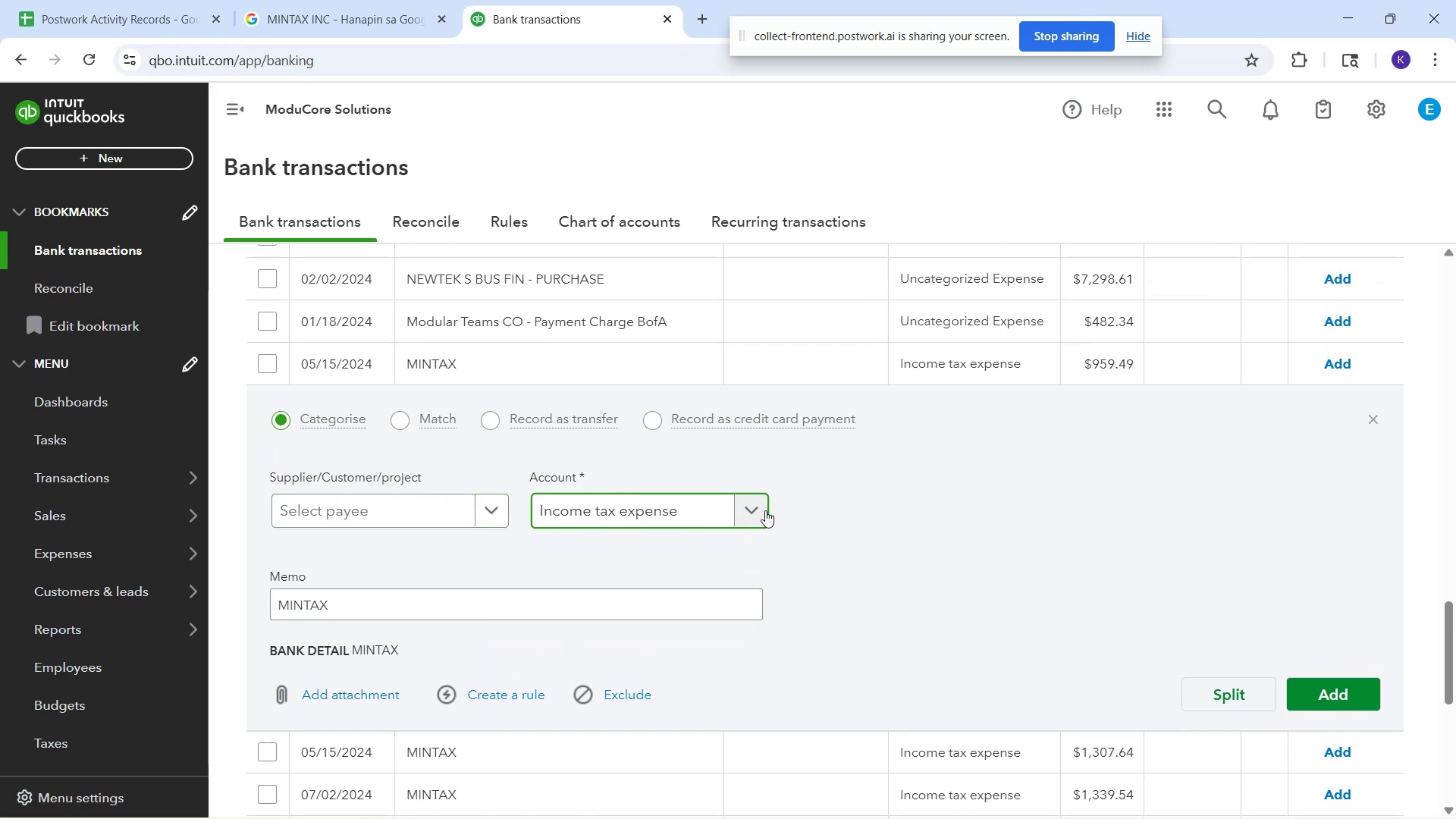 
left_click([765, 510])
 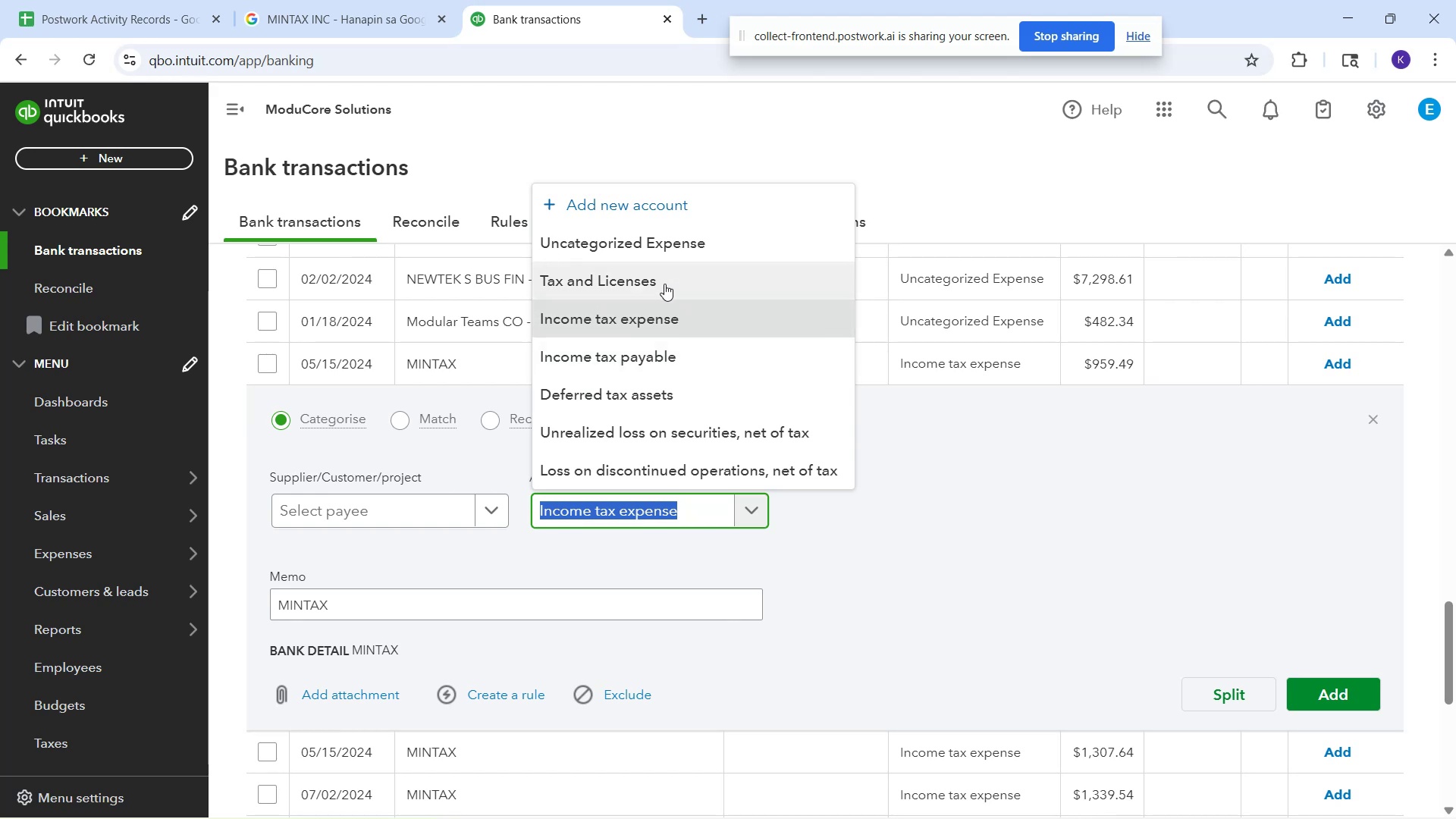 
wait(7.2)
 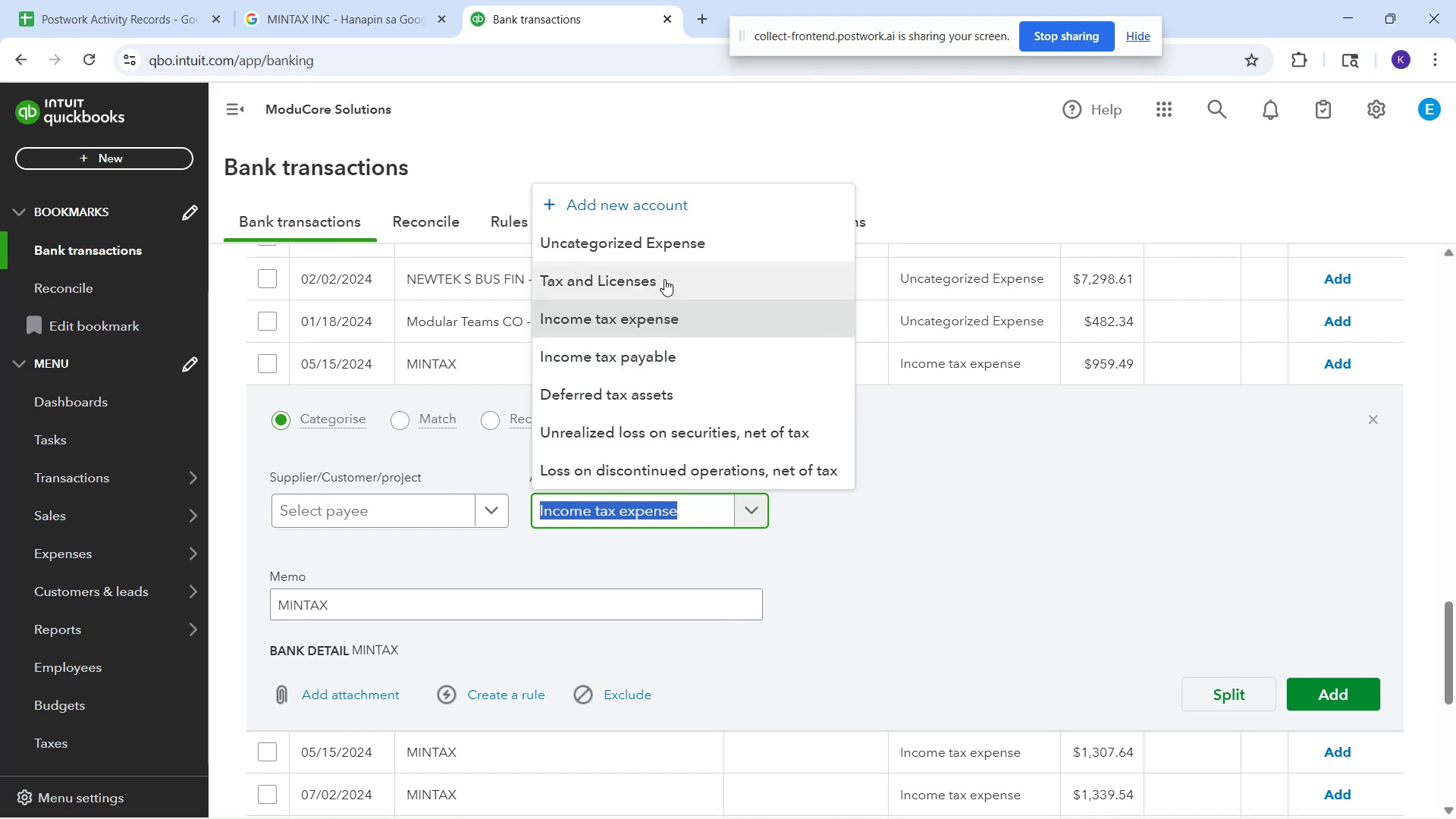 
left_click([664, 284])
 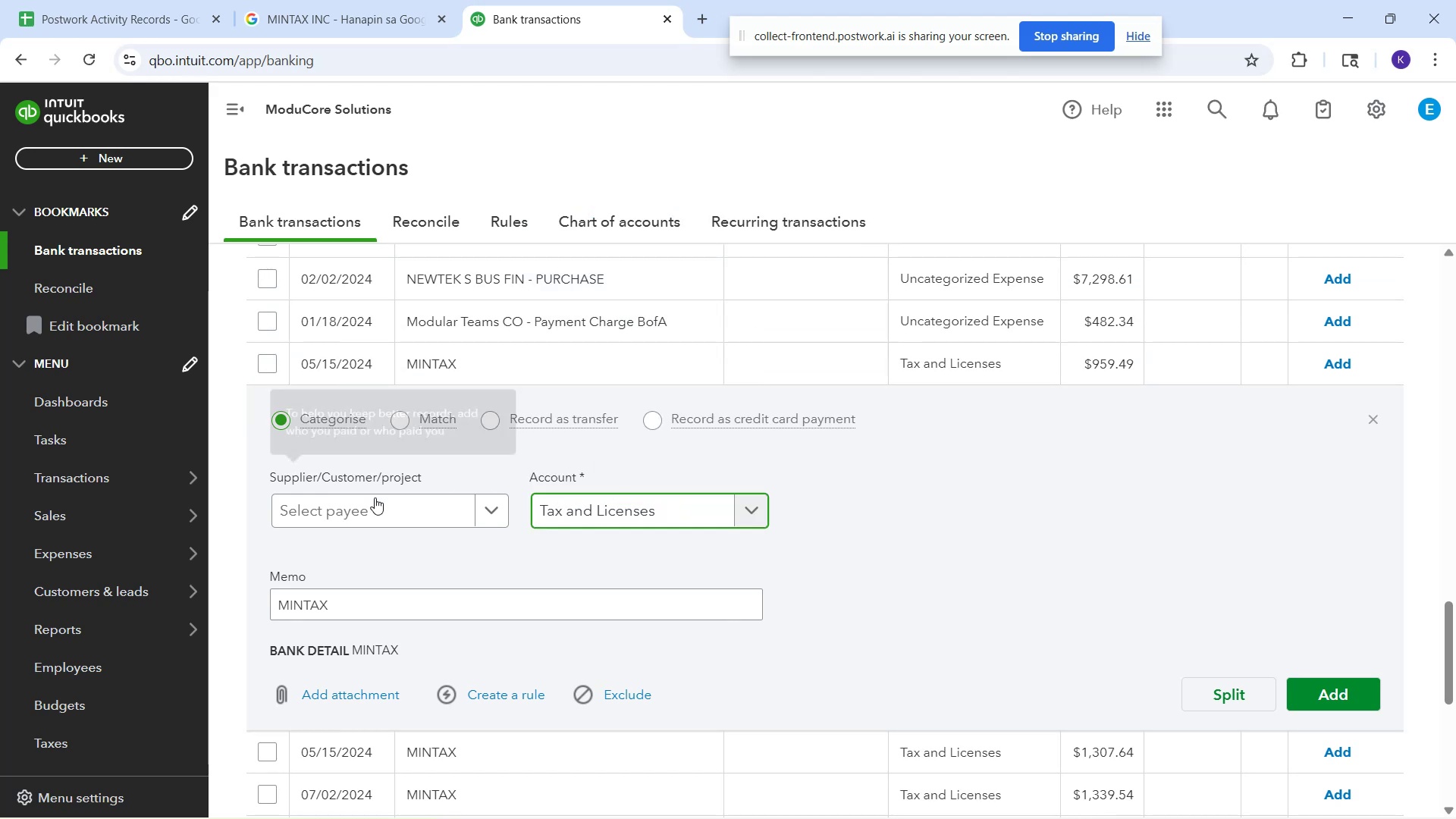 
left_click([359, 515])
 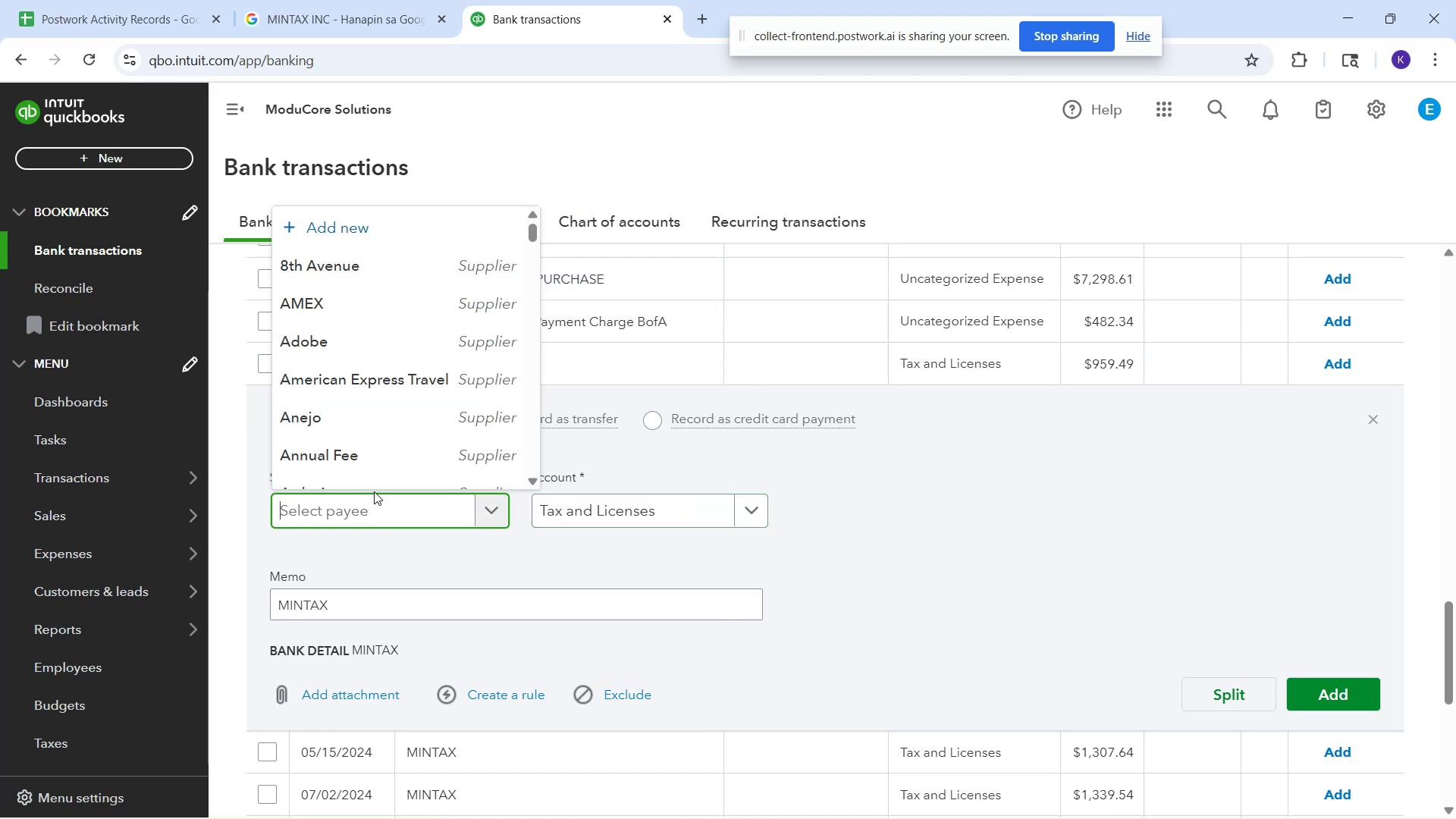 
type(Mo)
key(Backspace)
key(Backspace)
type(Mintax)
 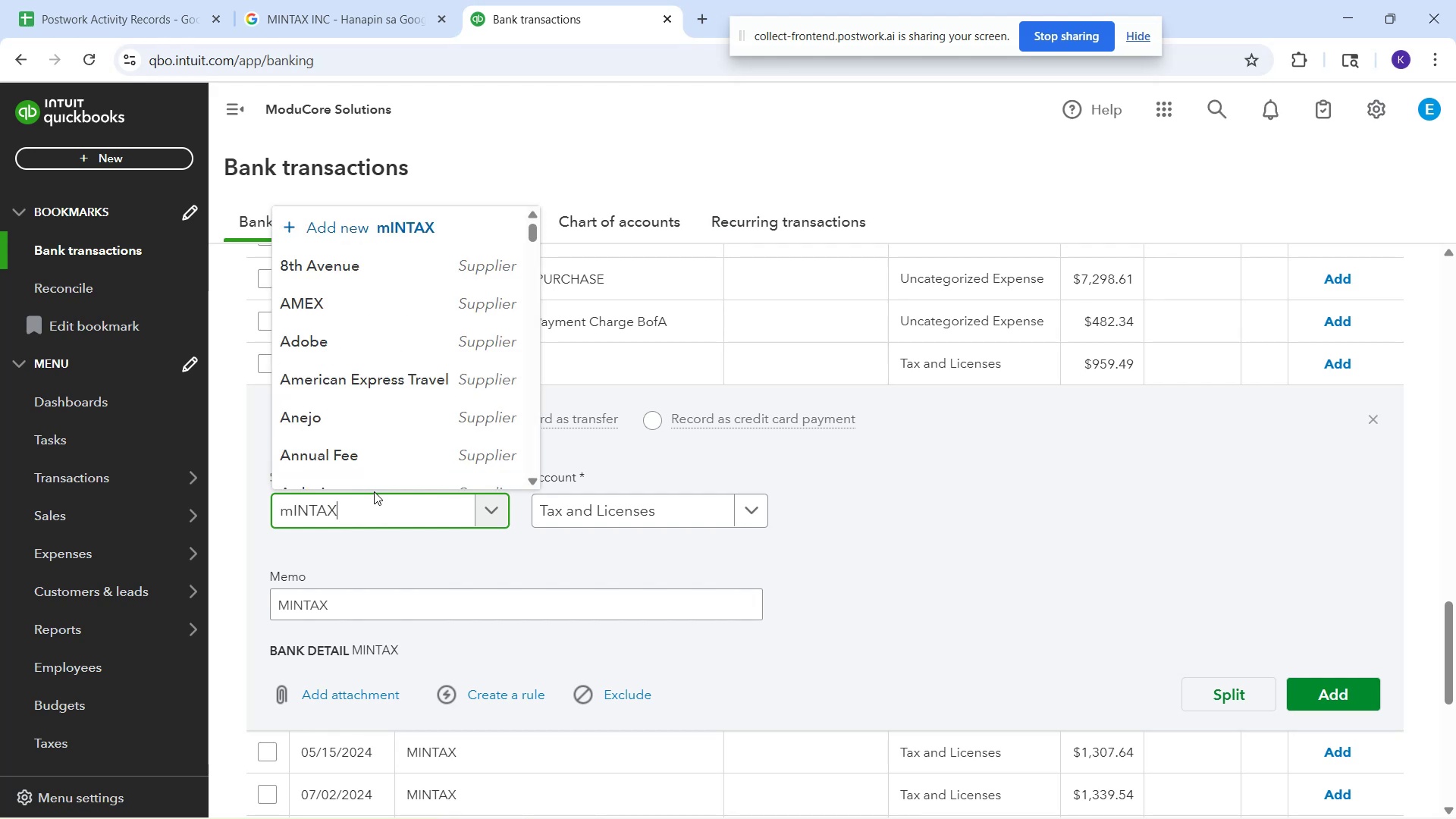 
left_click([318, 472])
 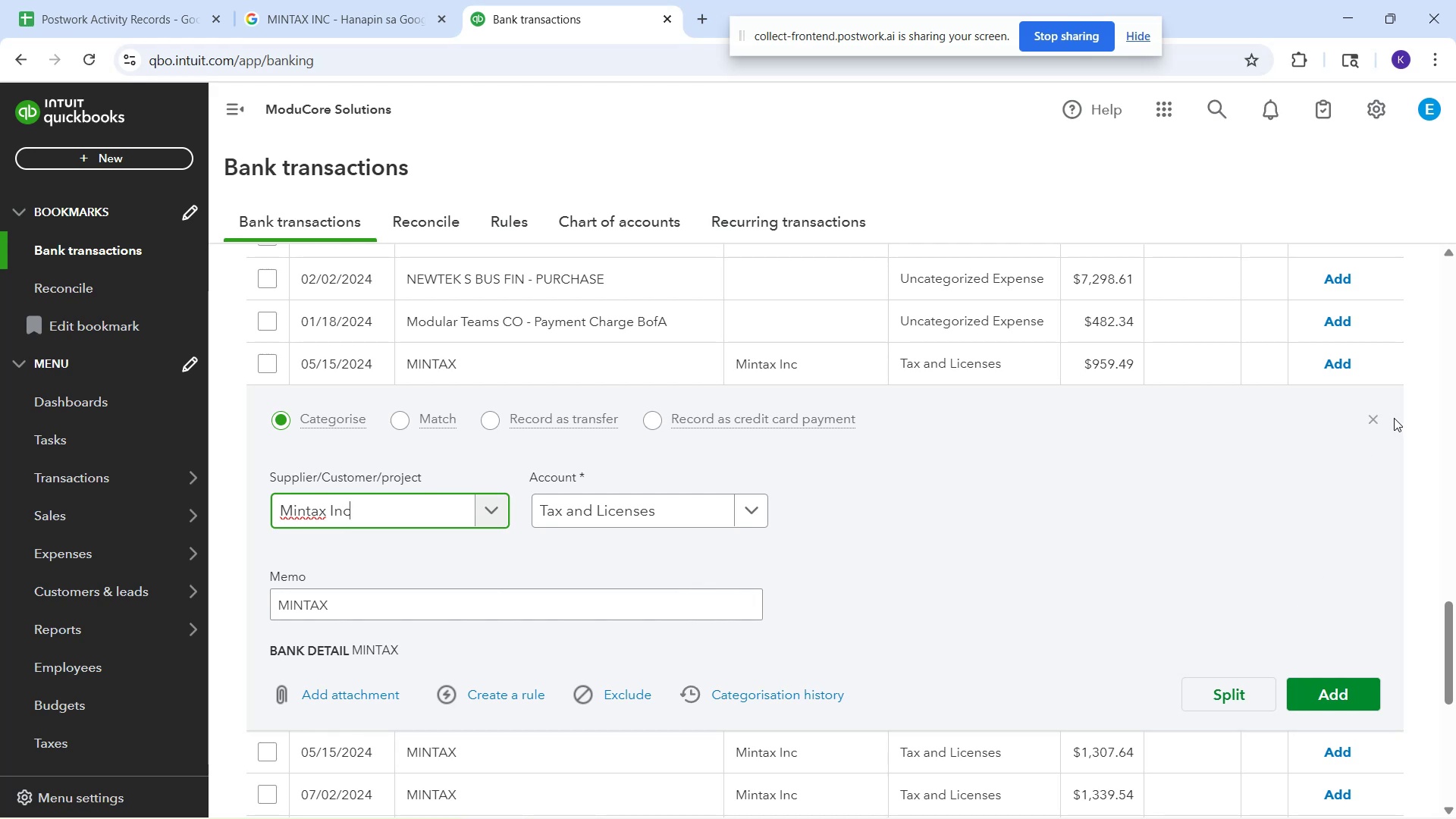 
wait(6.74)
 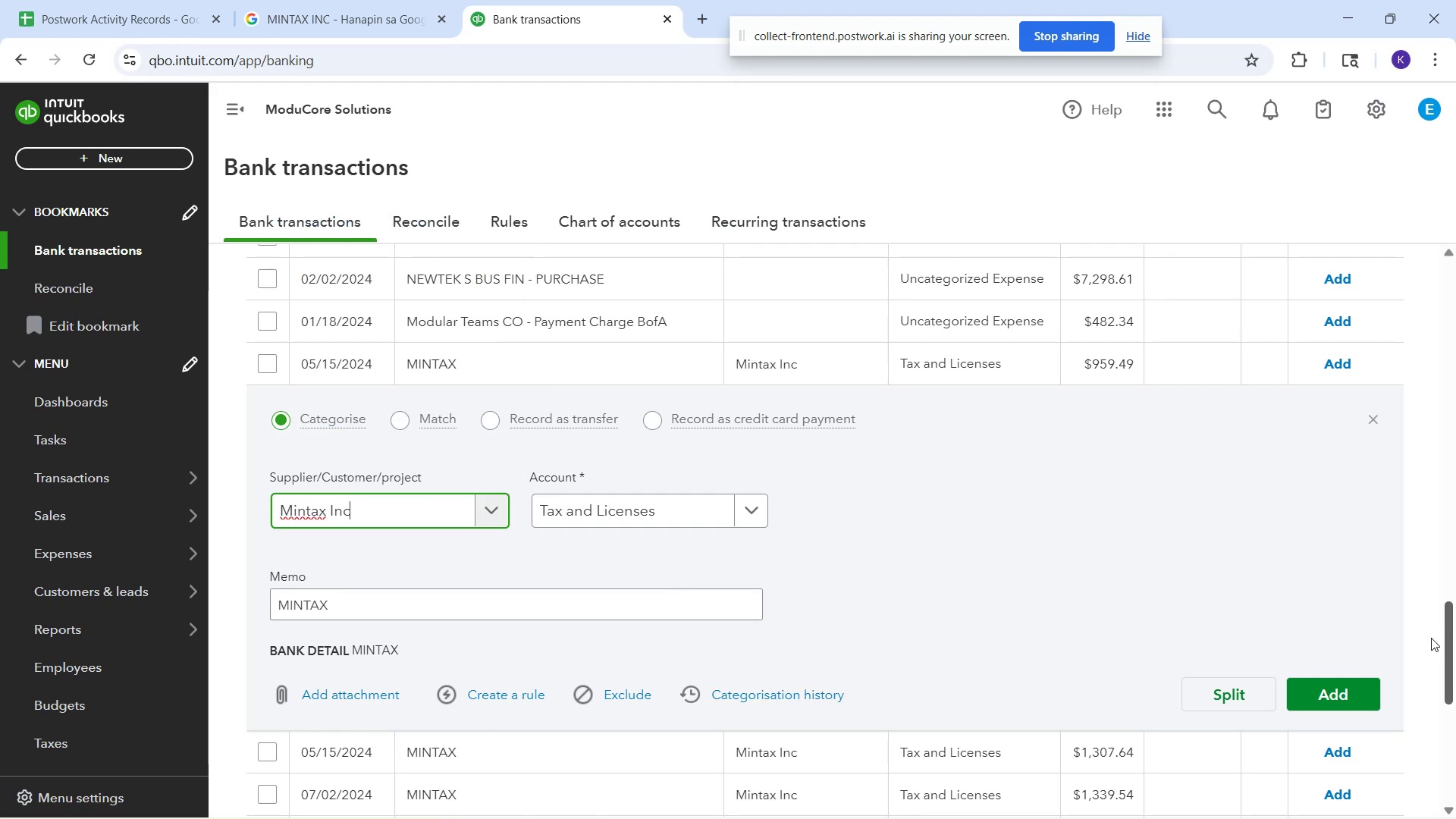 
left_click([1373, 410])
 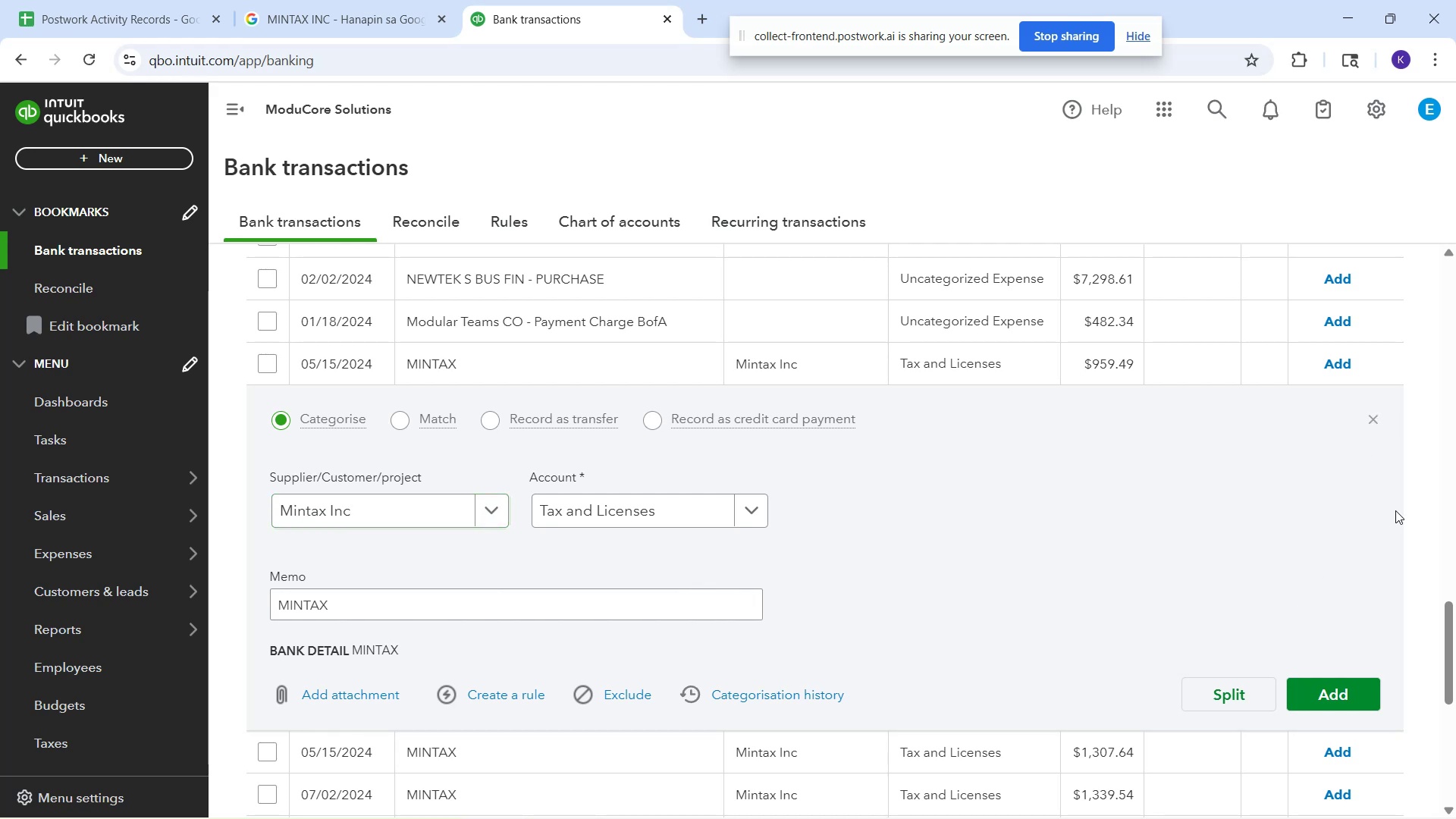 
wait(5.73)
 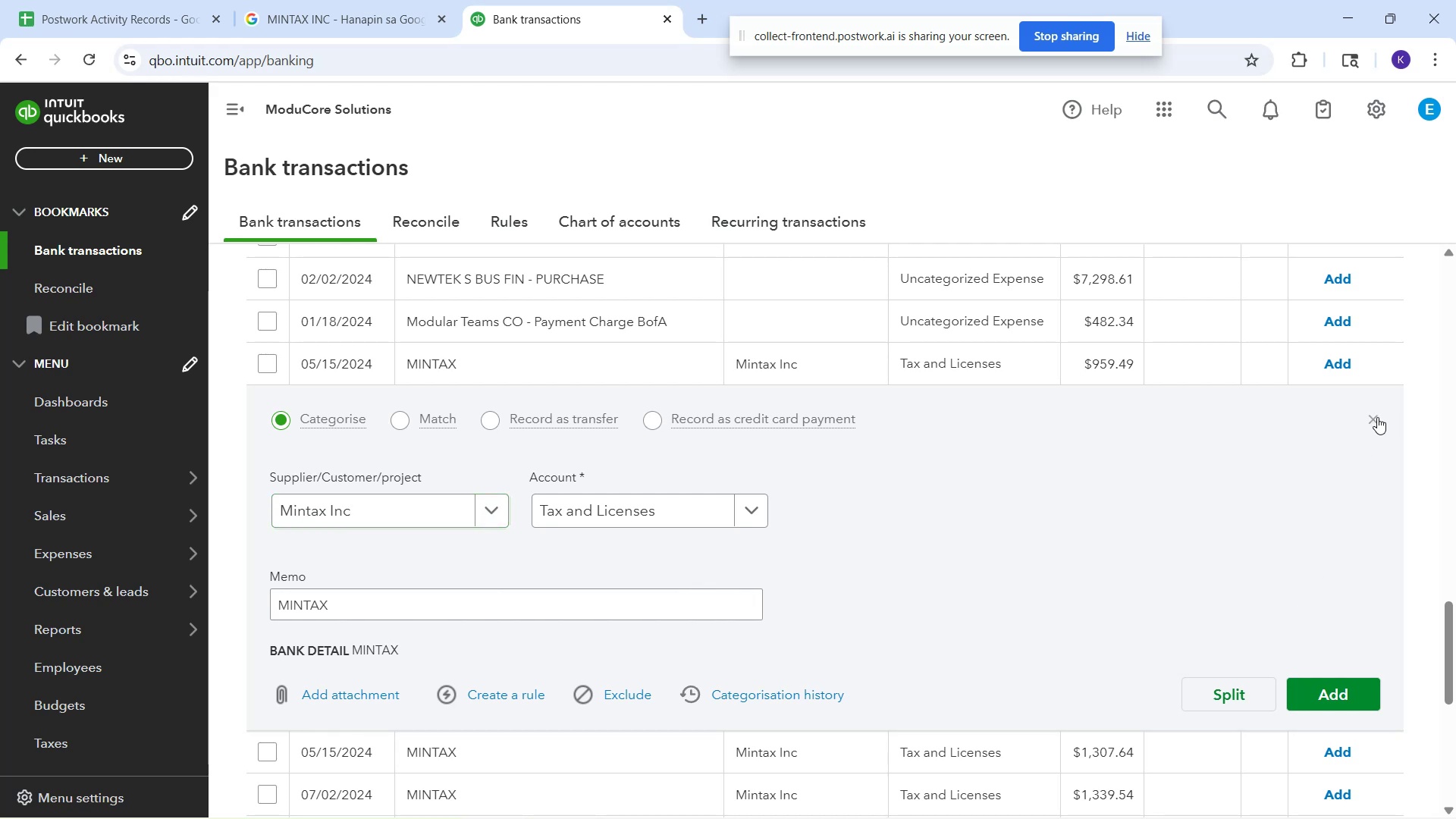 
left_click([1376, 421])
 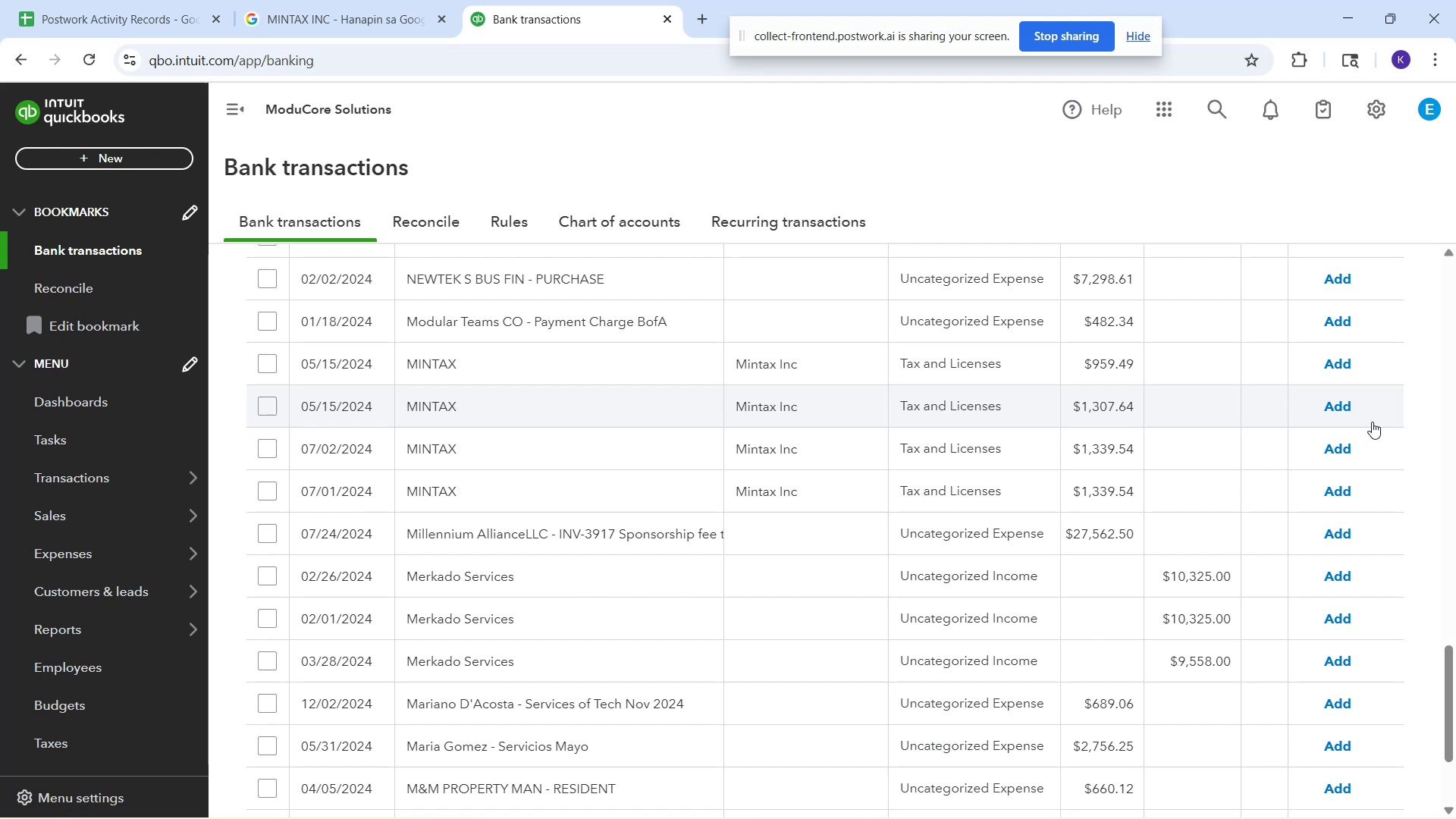 
wait(7.57)
 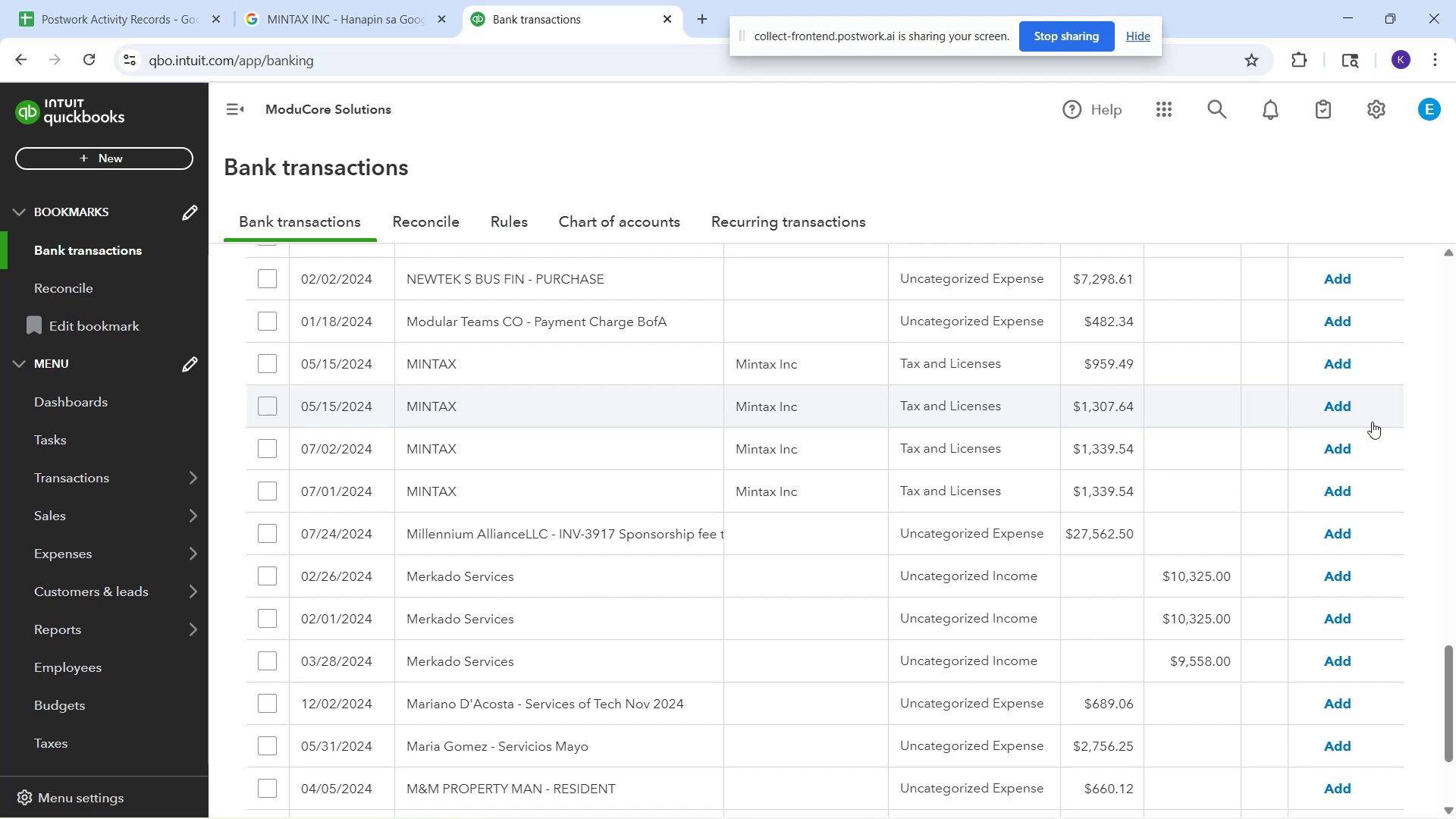 
left_click([908, 412])
 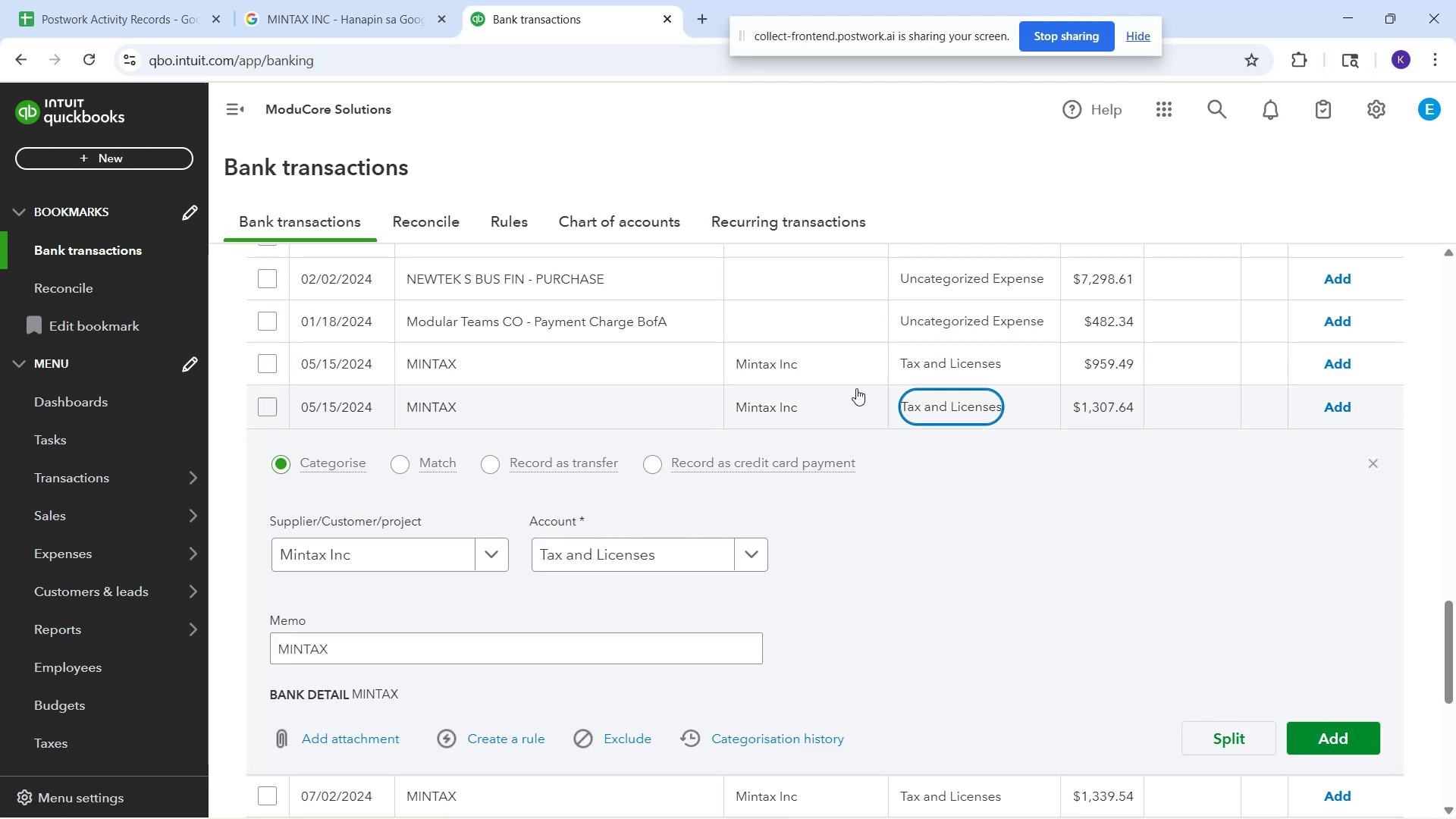 
left_click([930, 371])
 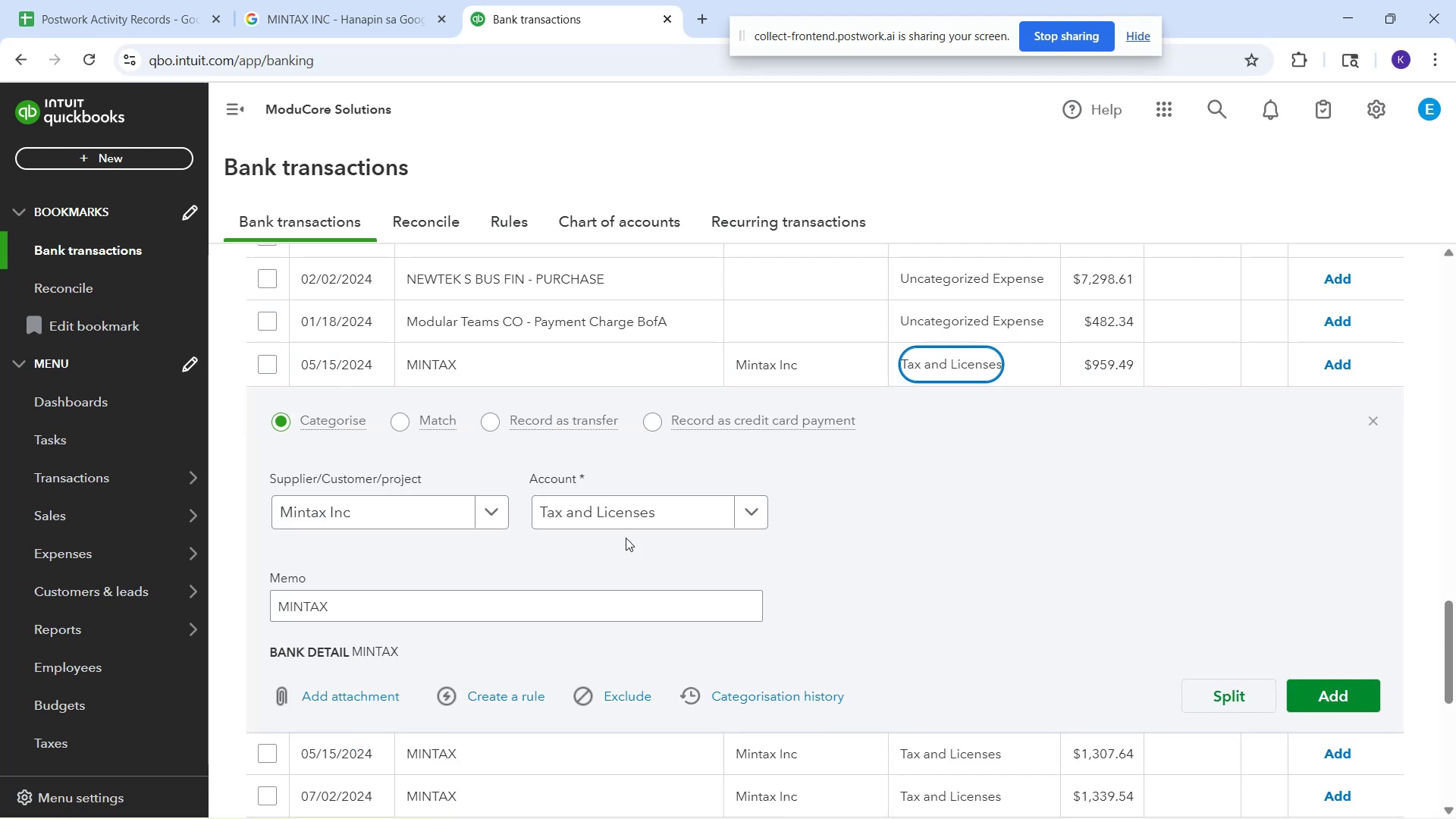 
left_click([644, 505])
 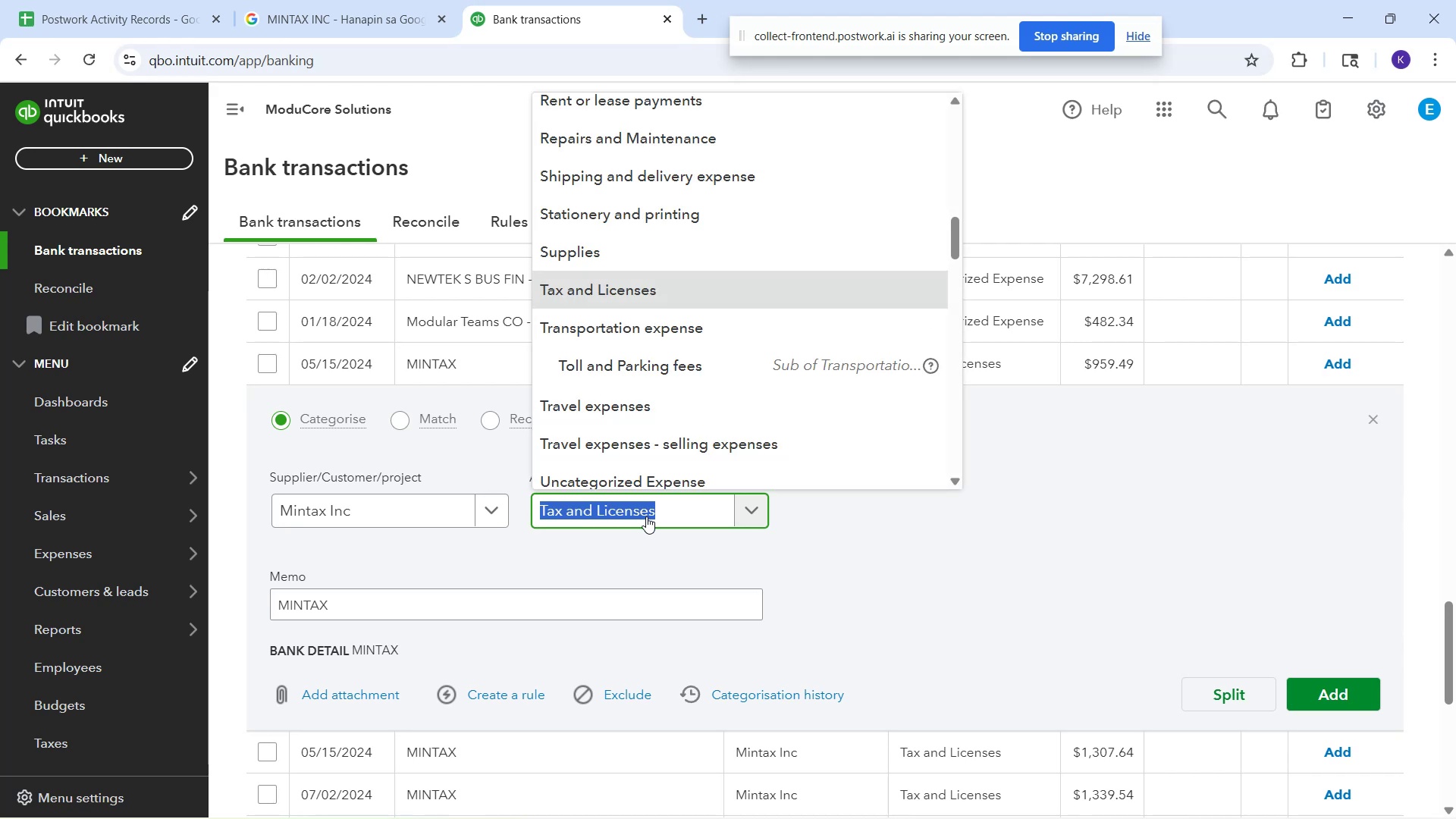 
type(ser)
 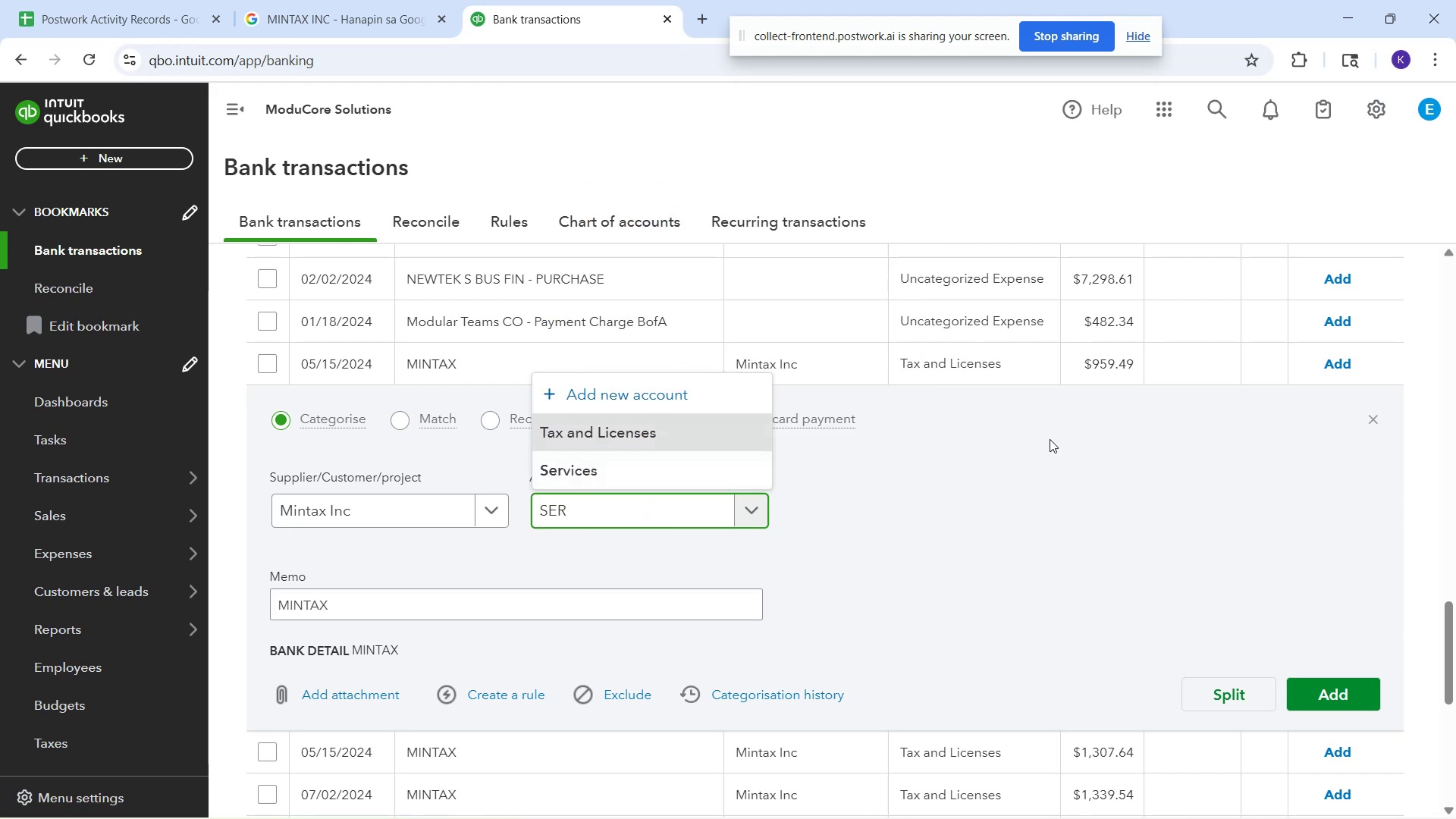 
wait(6.51)
 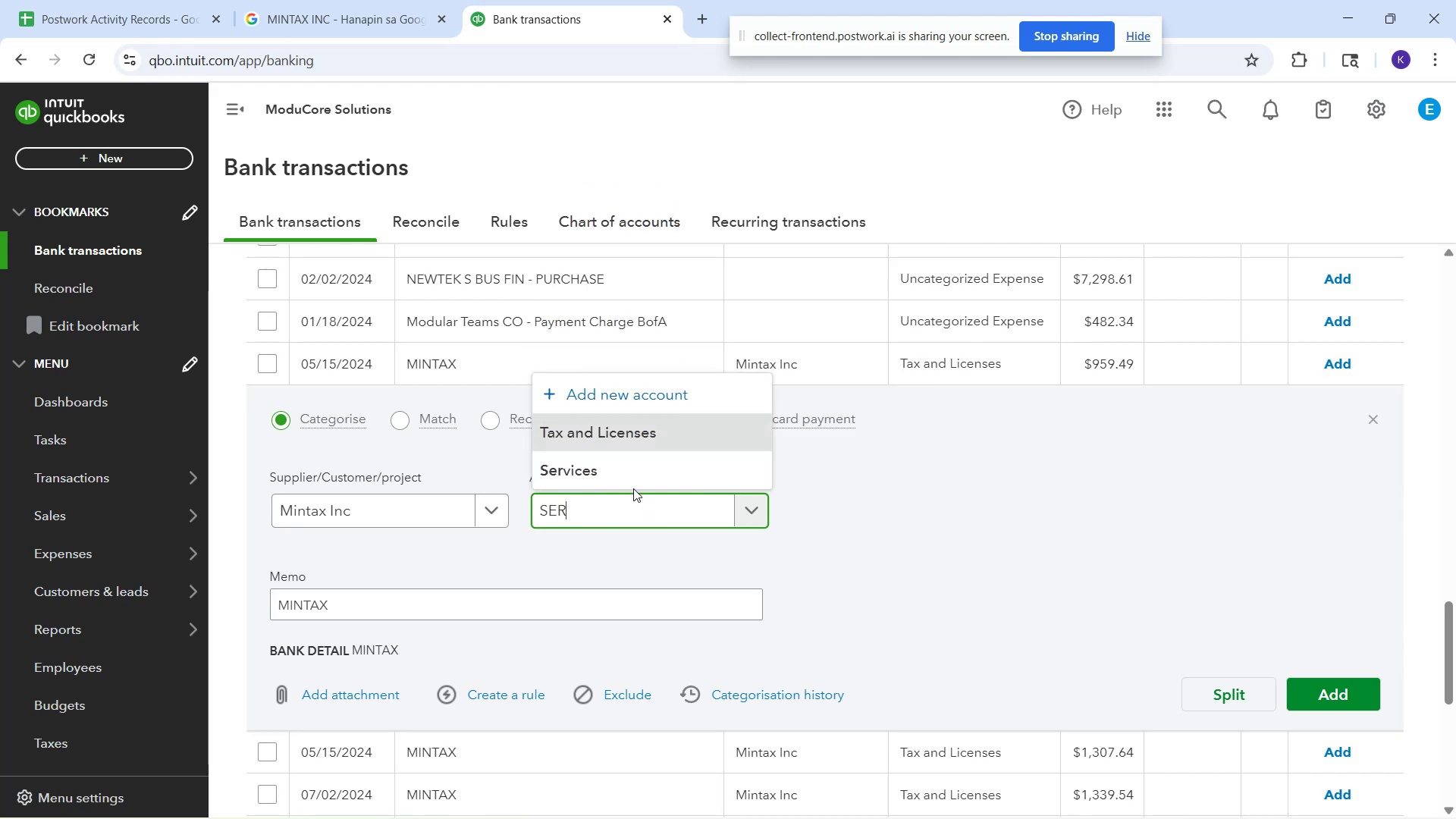 
left_click([1031, 448])
 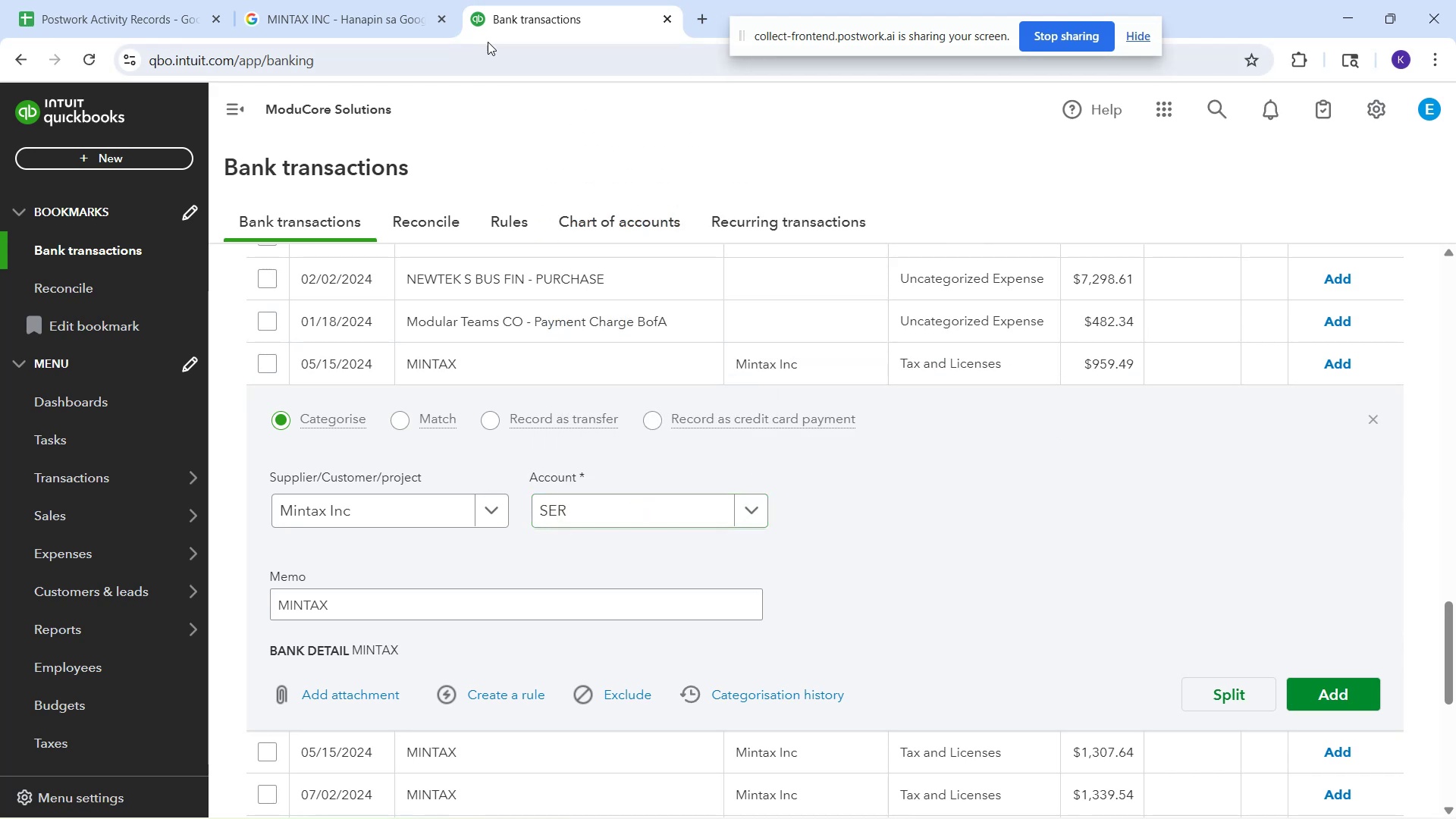 
left_click([364, 0])
 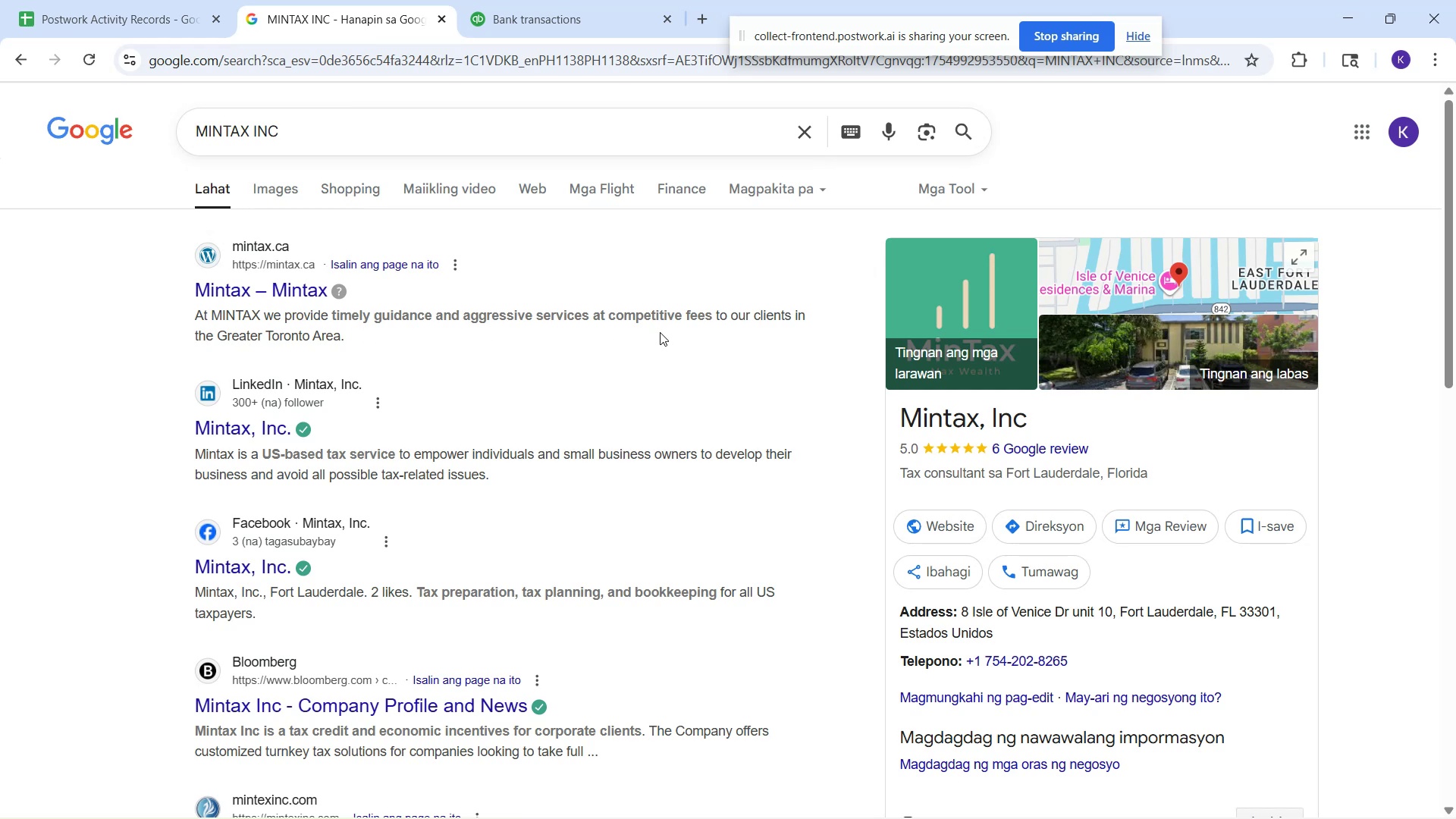 
wait(9.17)
 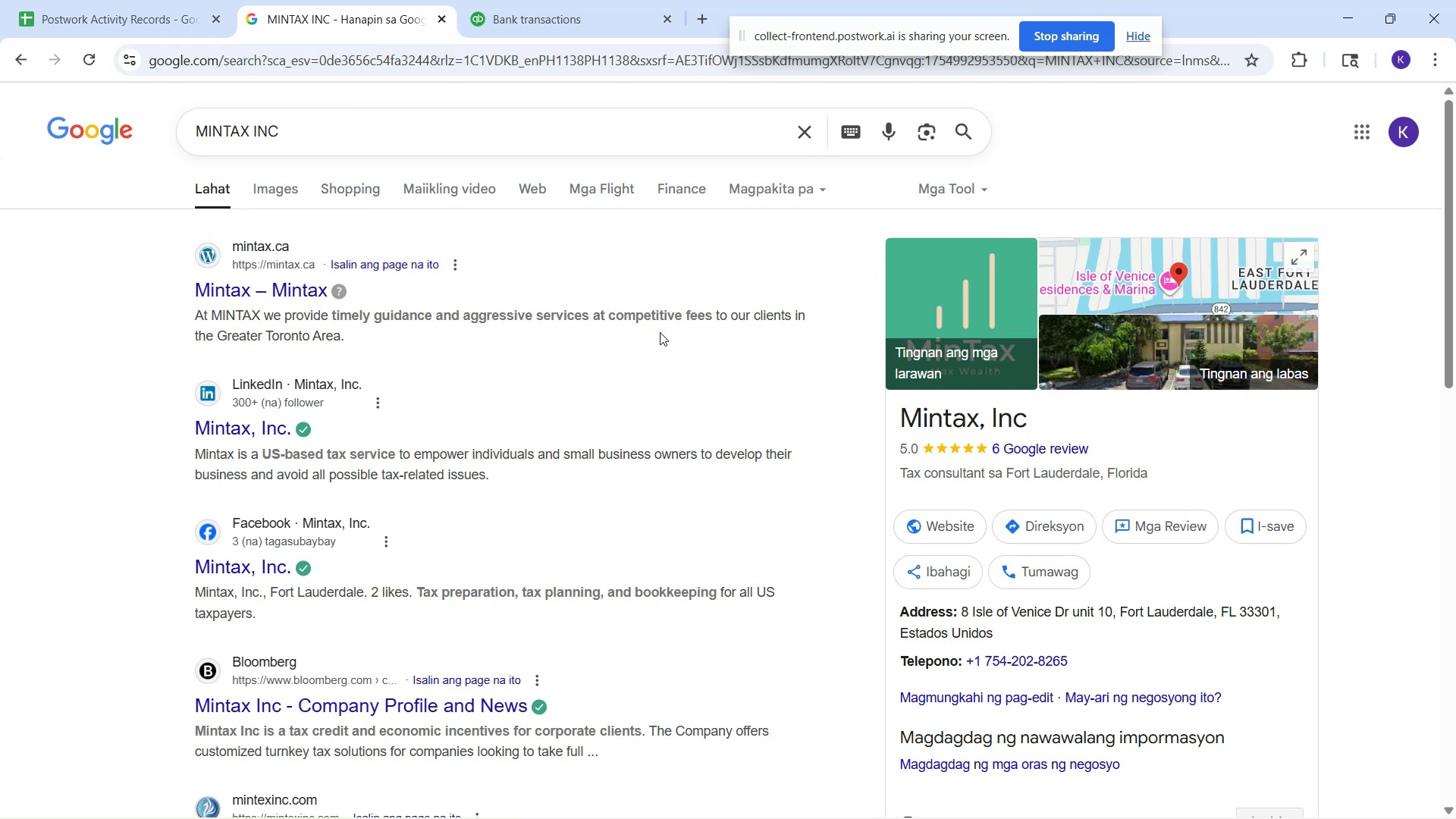 
left_click([514, 14])
 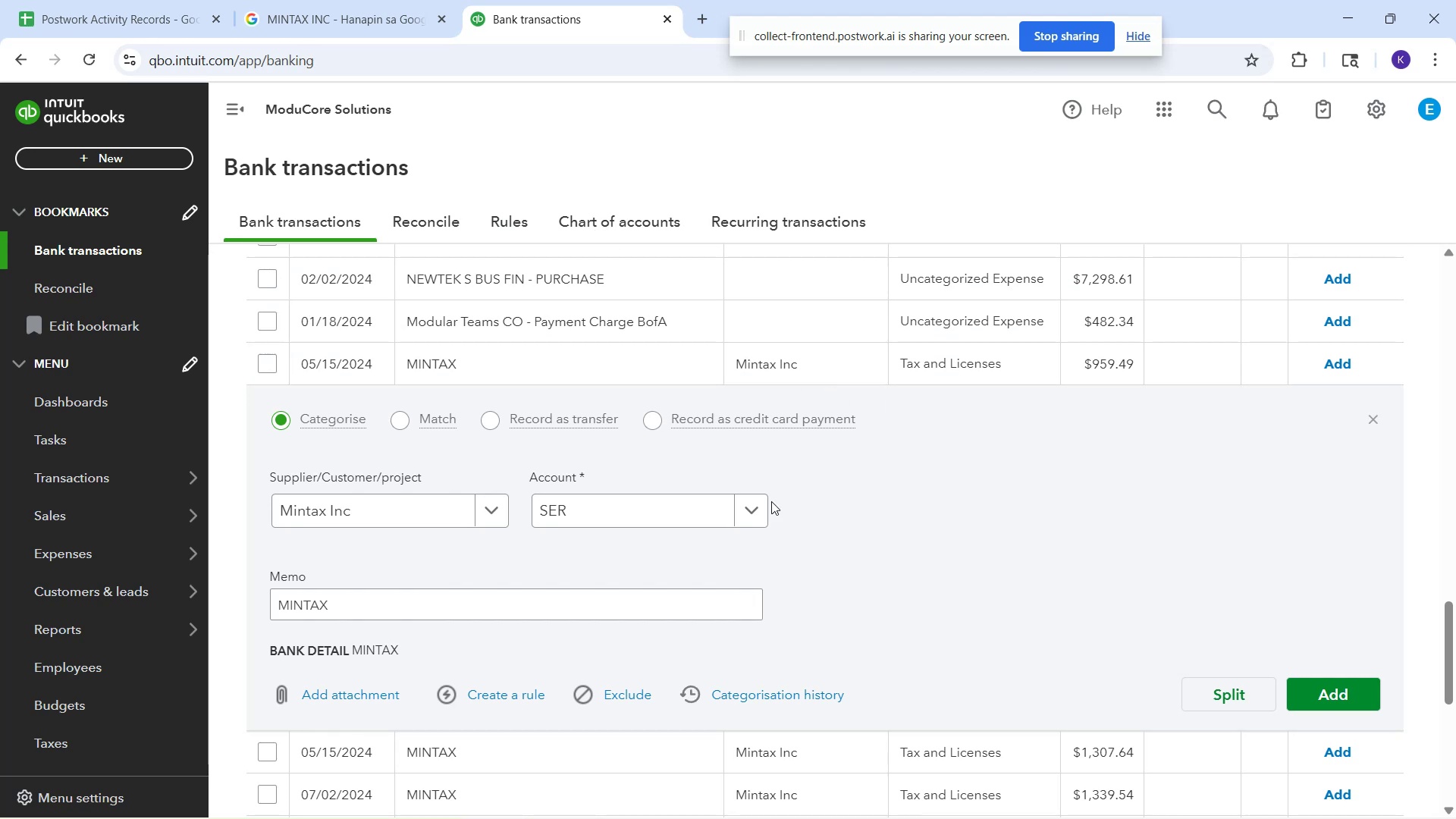 
left_click([673, 513])
 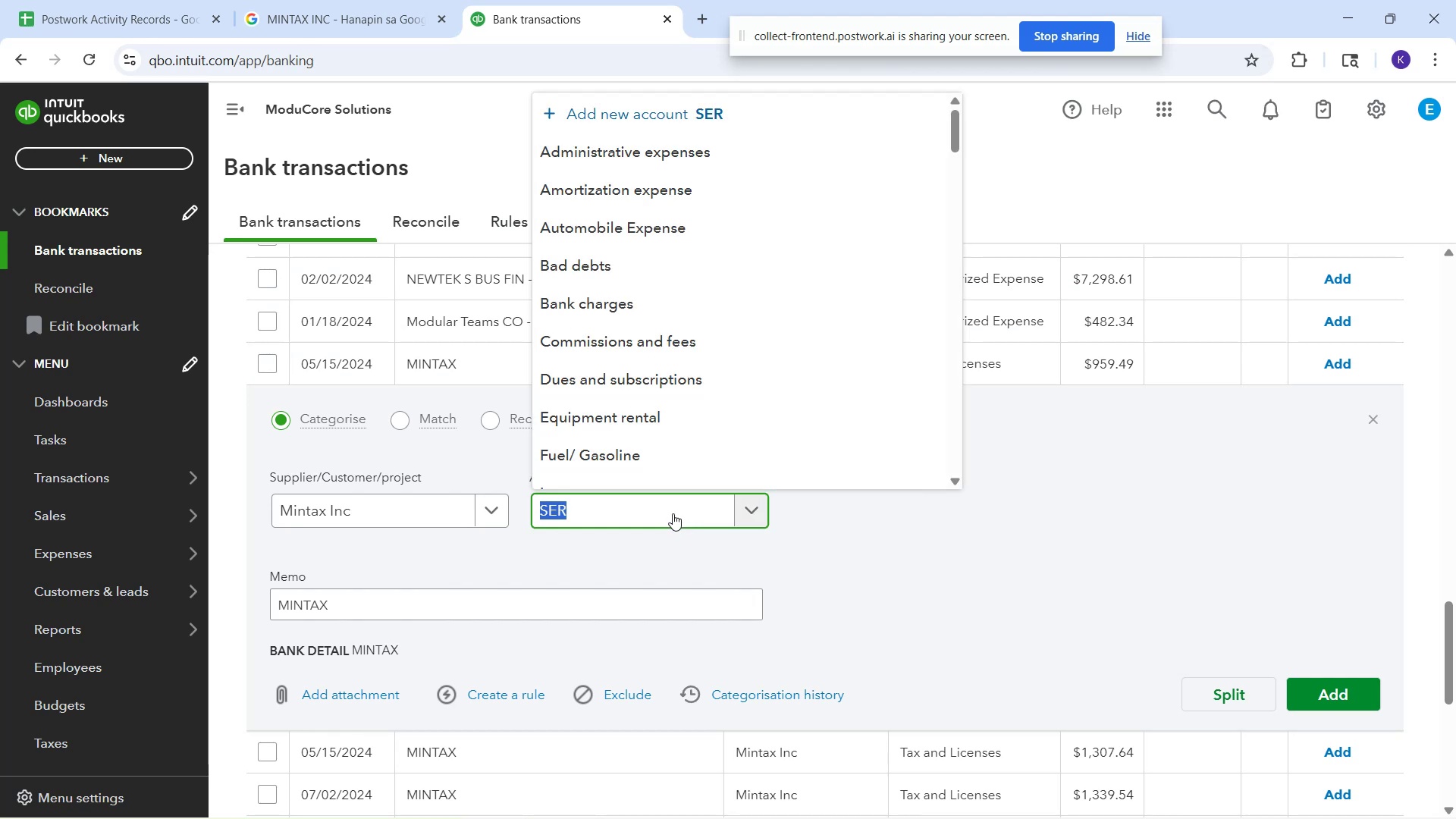 
type(pro)
 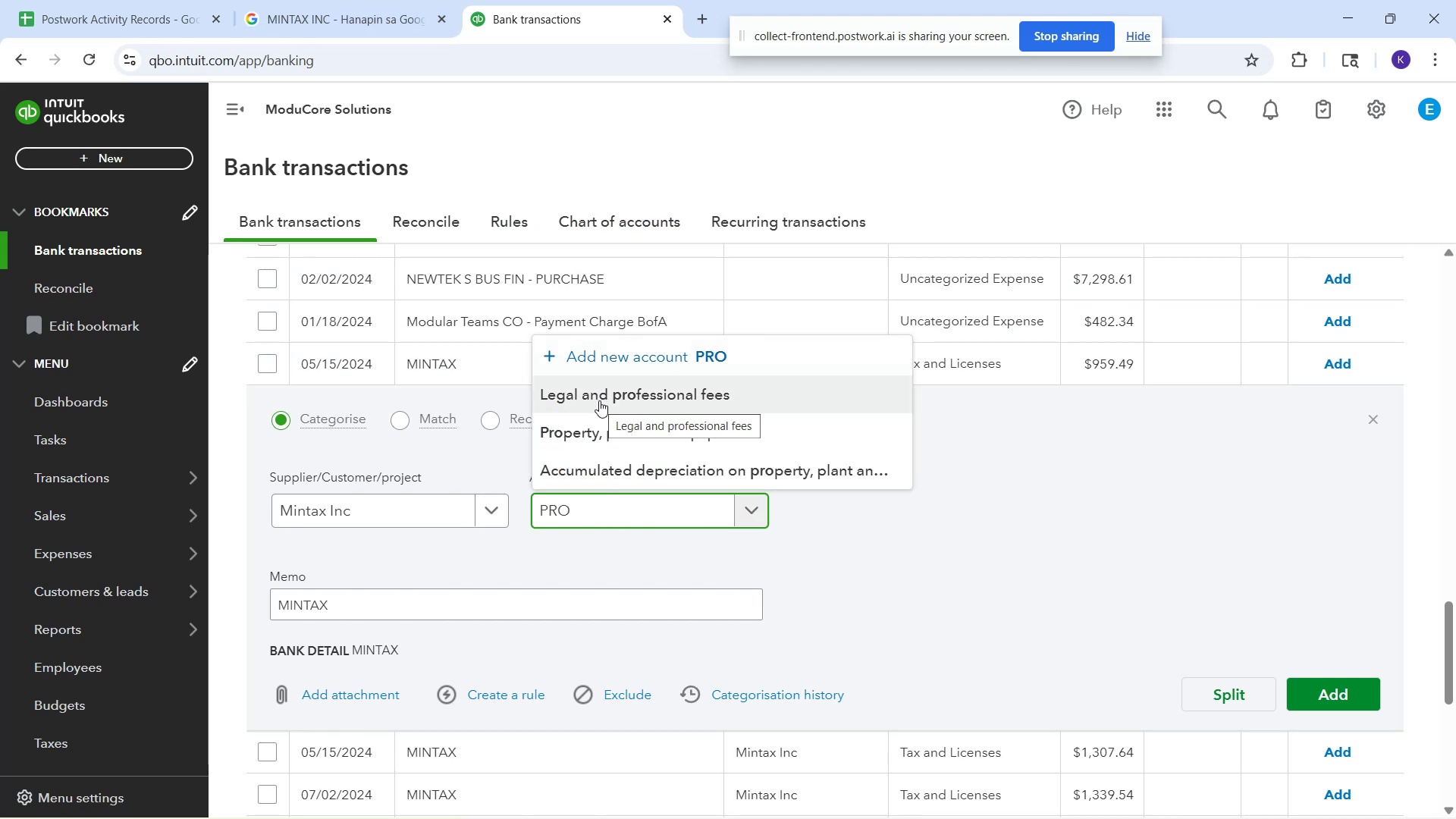 
left_click([600, 400])
 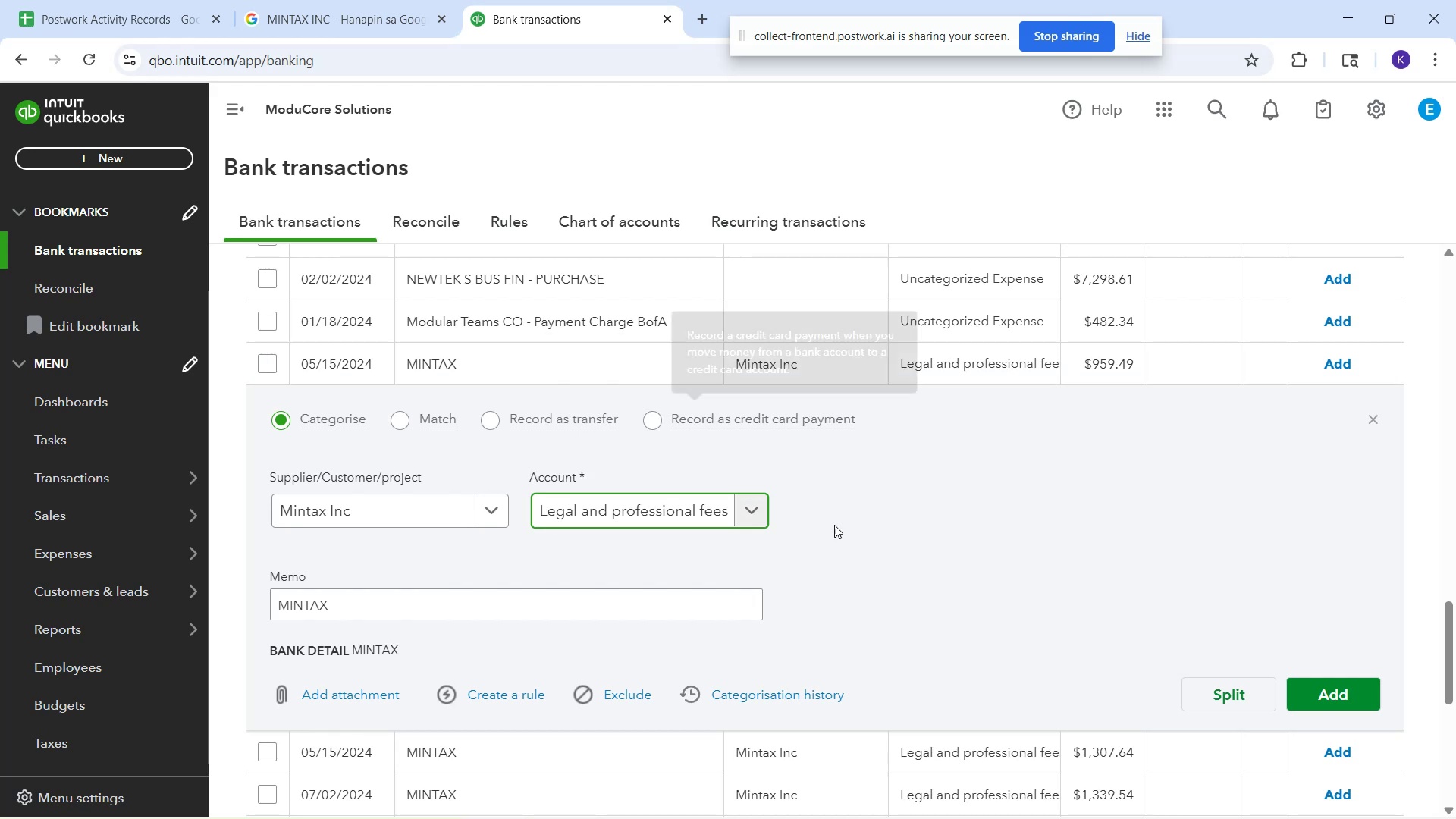 
scroll: coordinate [977, 583], scroll_direction: down, amount: 1.0
 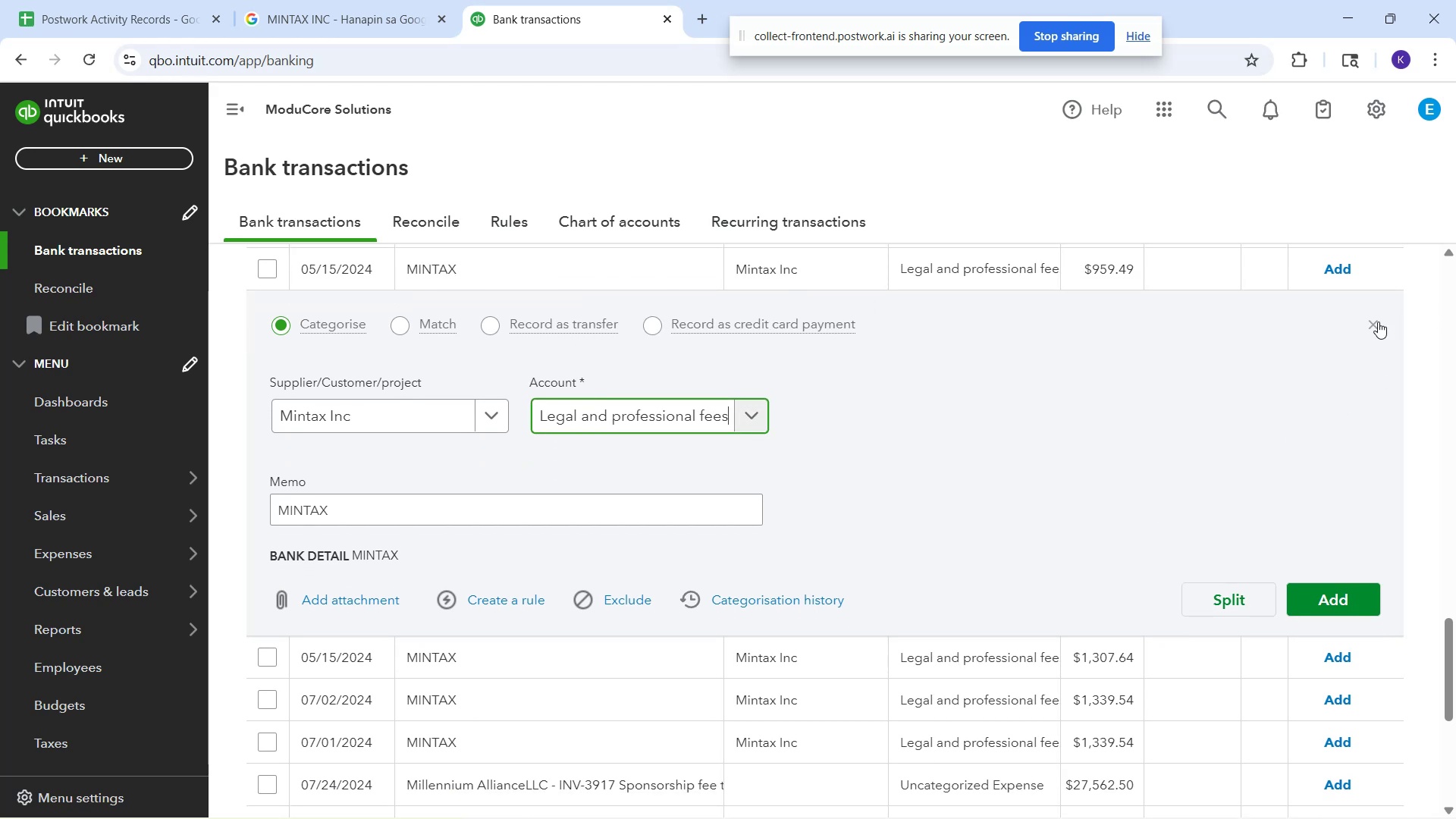 
left_click([1378, 322])
 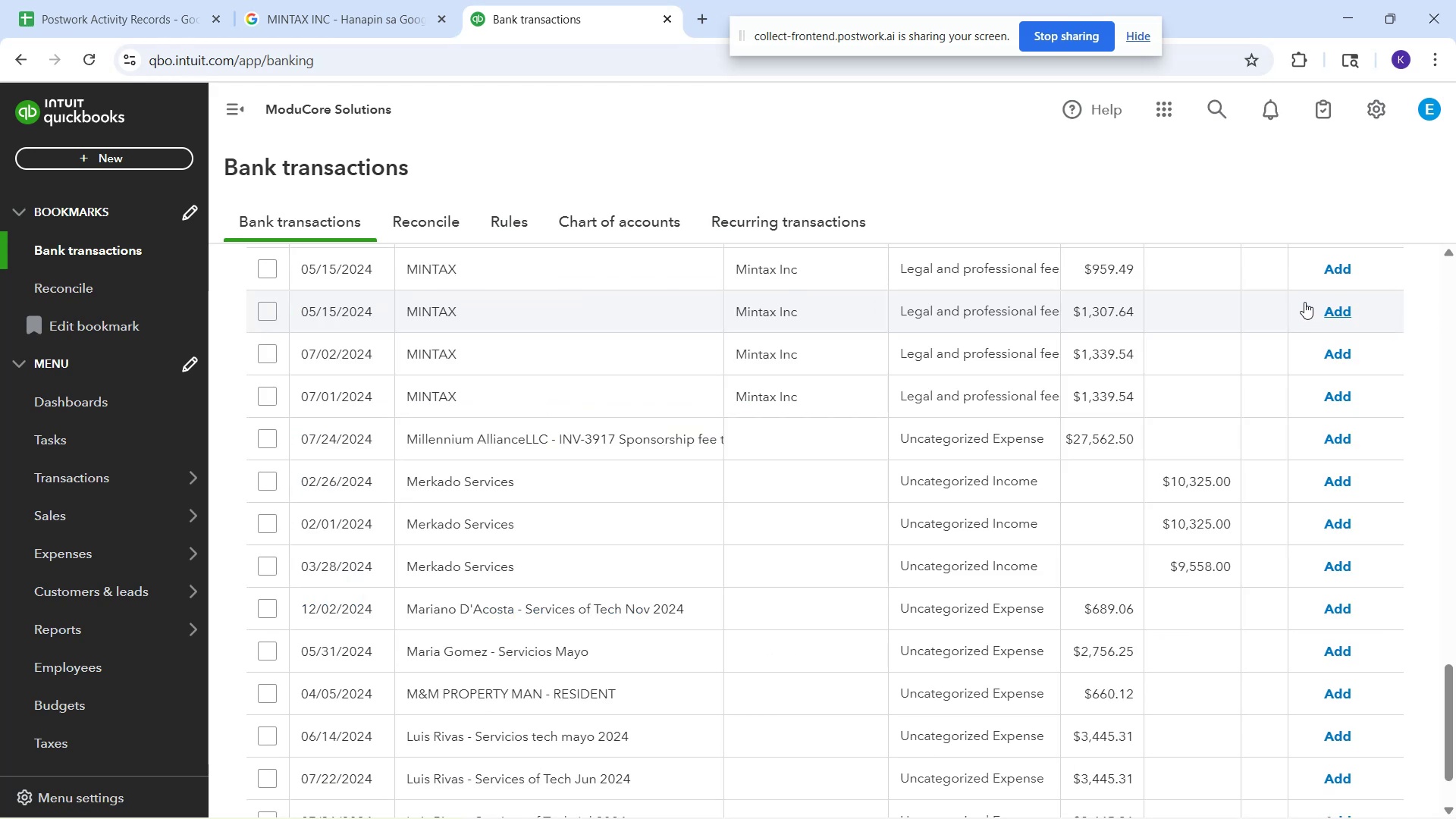 
scroll: coordinate [1294, 294], scroll_direction: up, amount: 1.0
 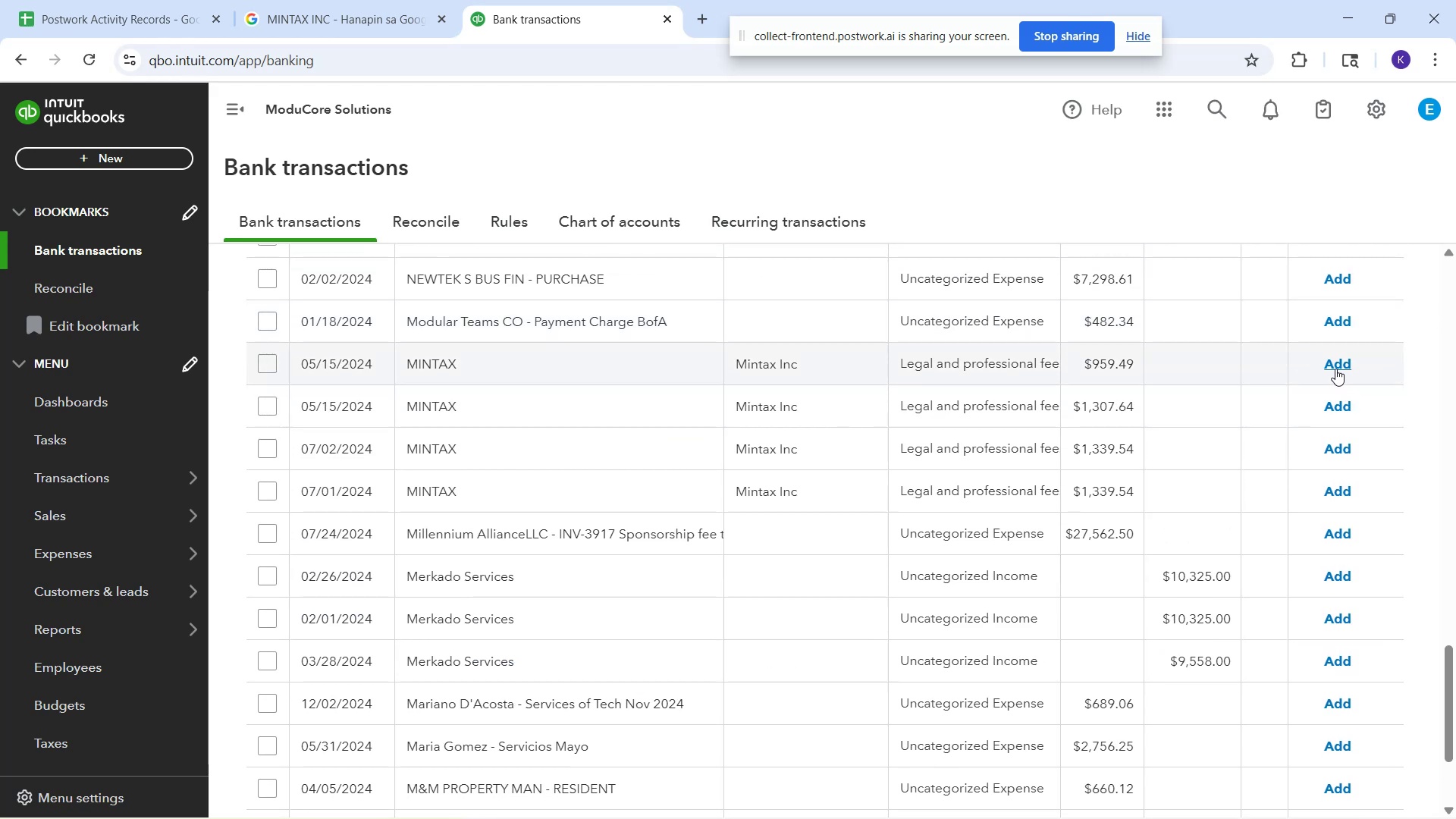 
left_click([1335, 369])
 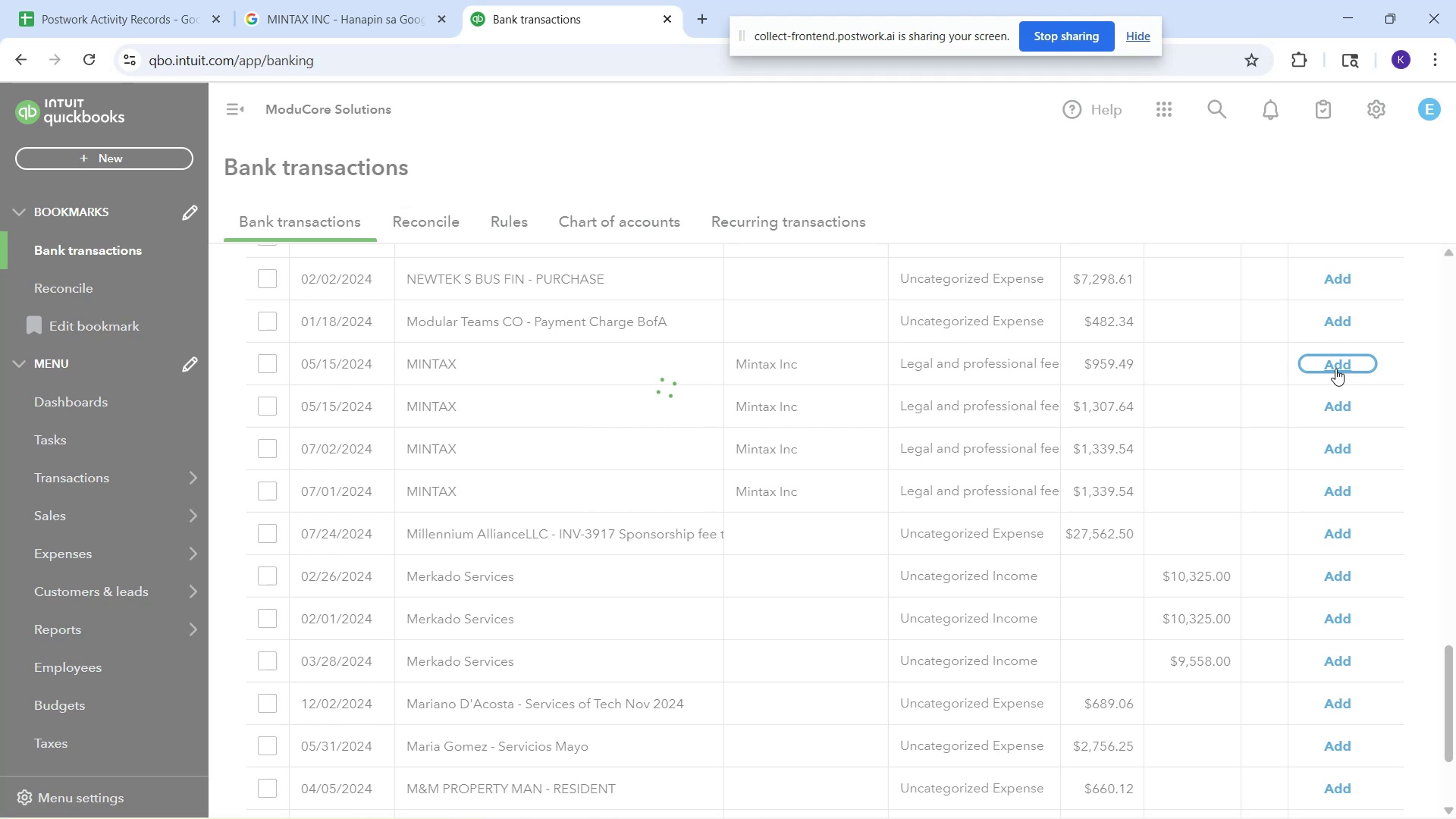 
left_click([1335, 369])
 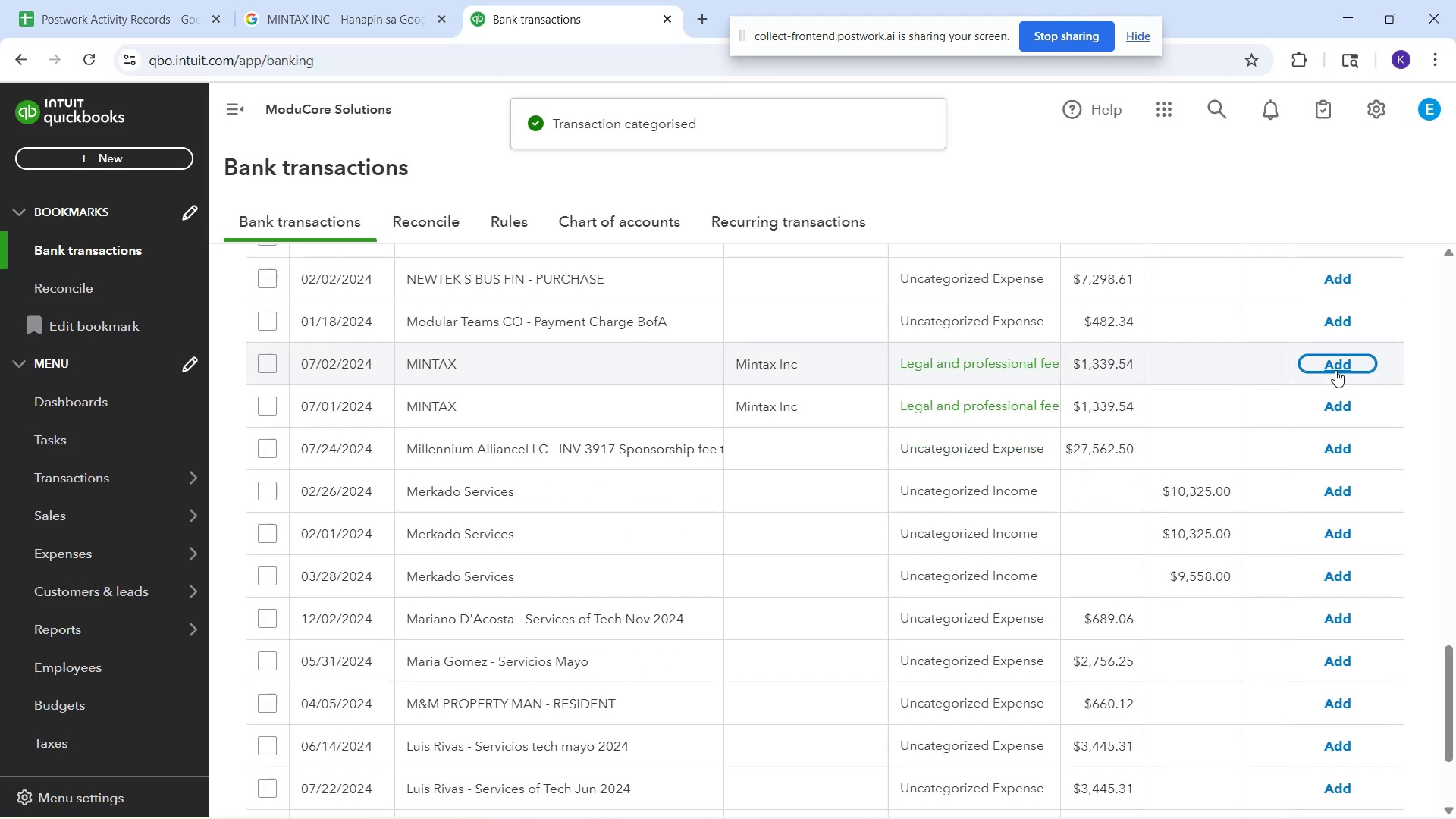 
left_click([1334, 365])
 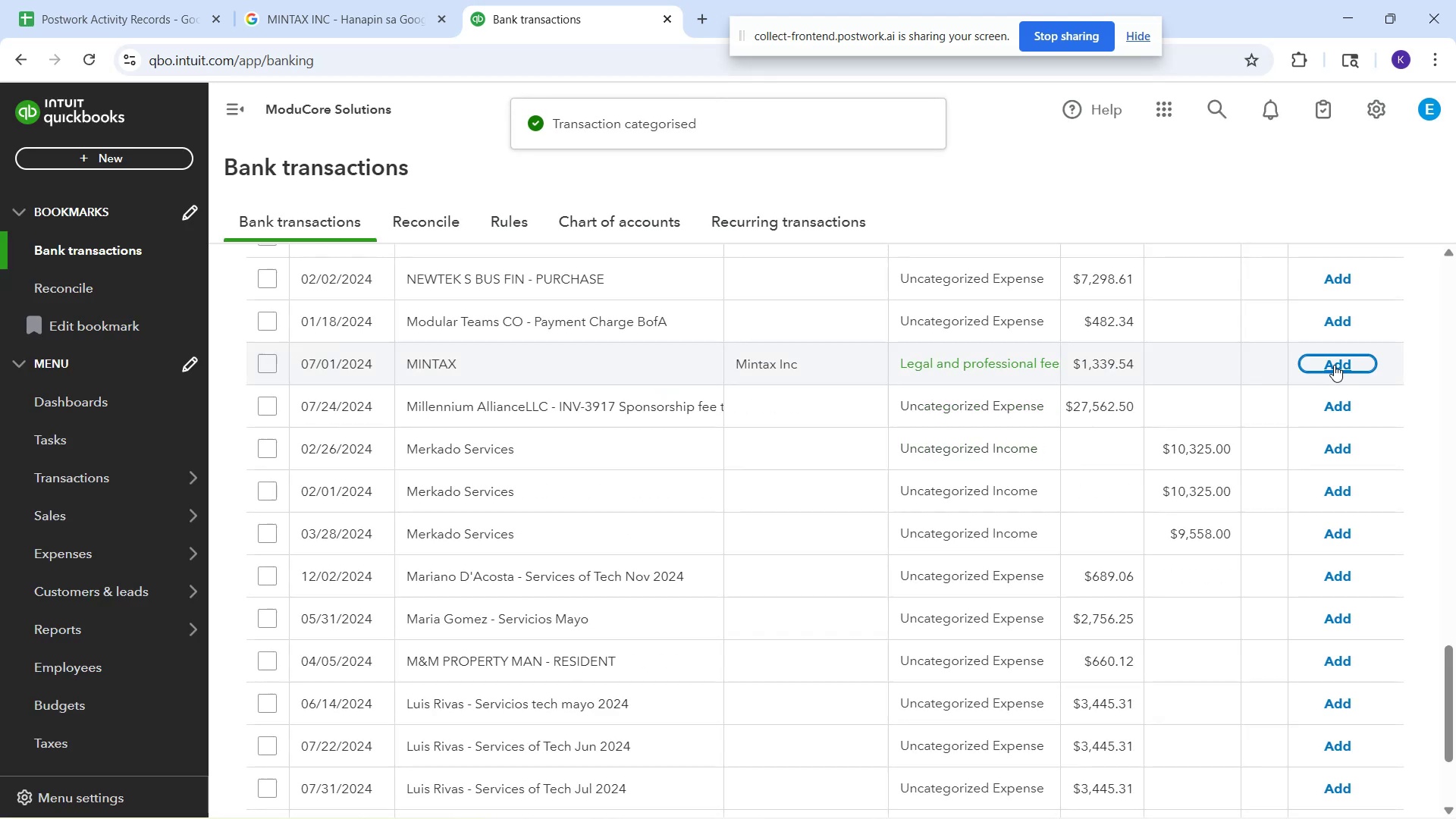 
left_click([1334, 365])
 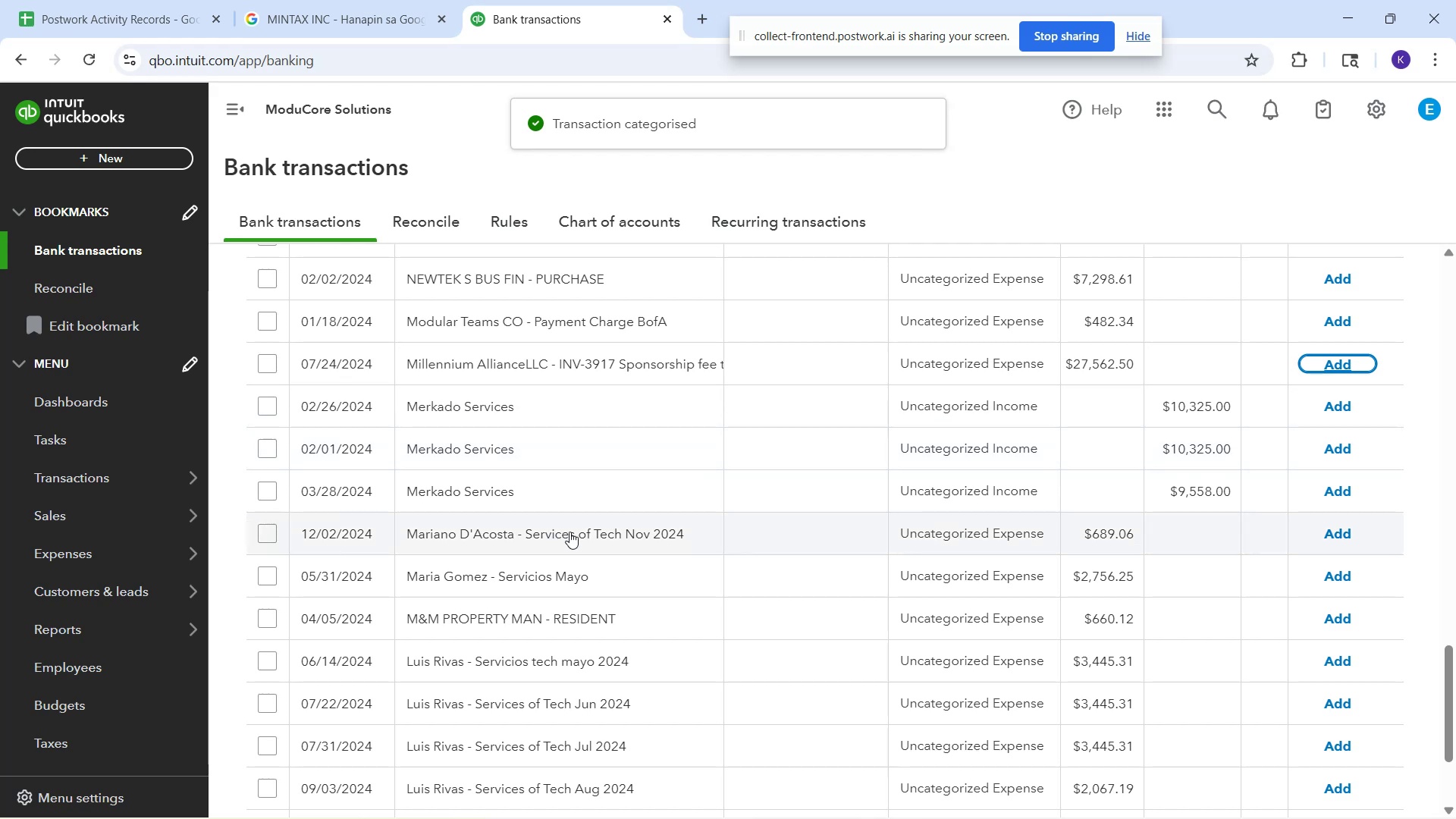 
wait(6.56)
 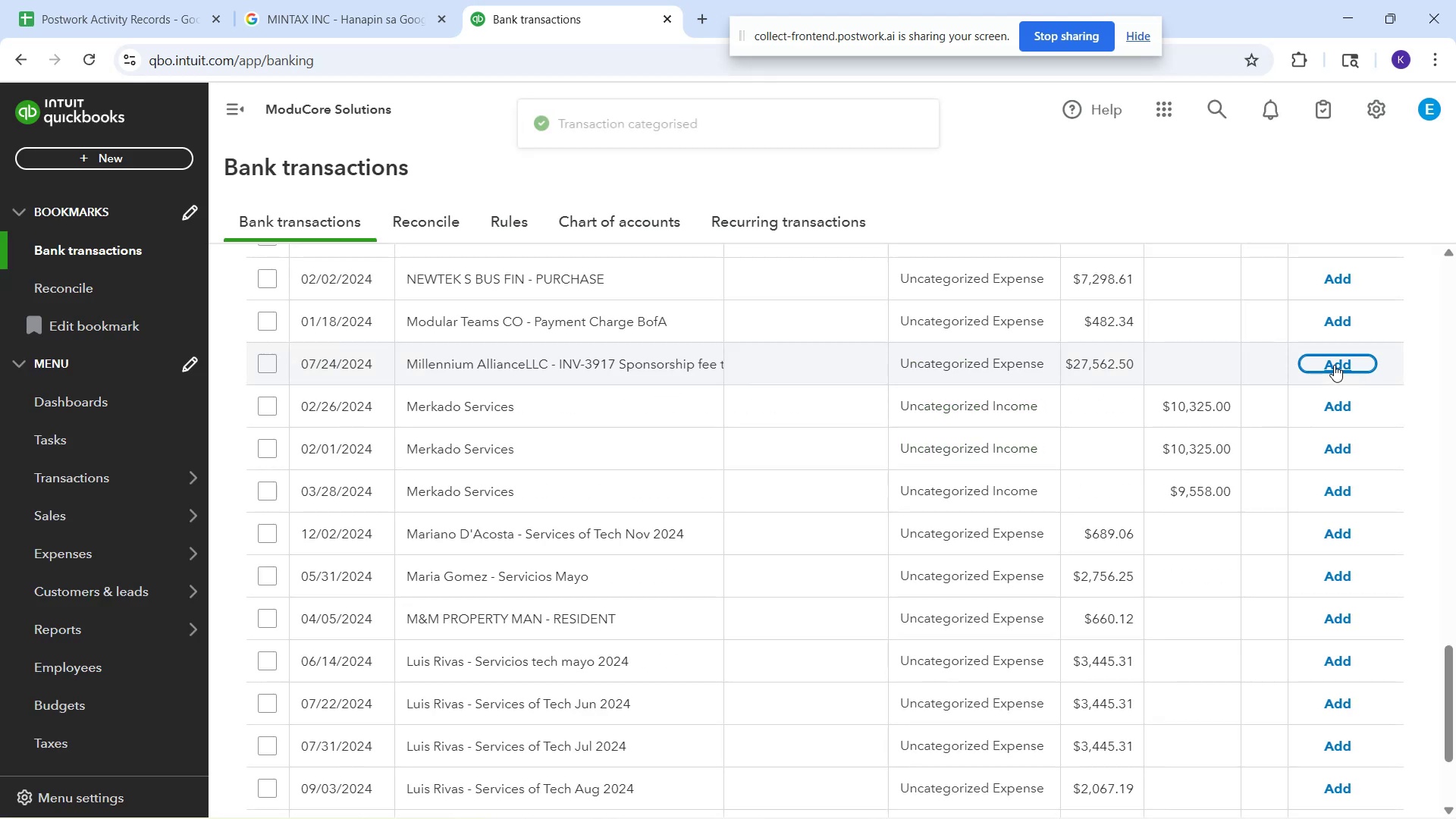 
scroll: coordinate [566, 513], scroll_direction: up, amount: 10.0
 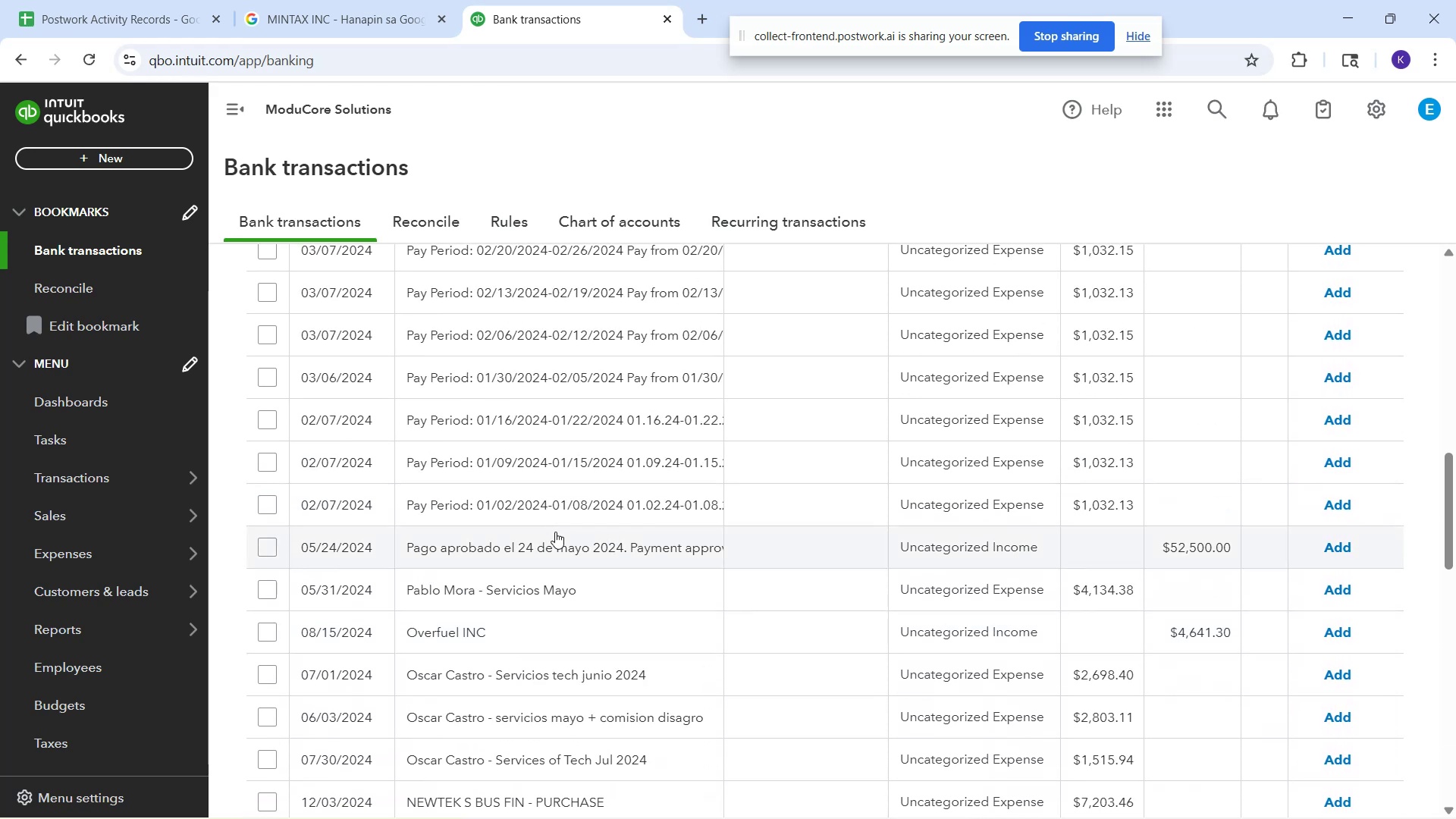 
wait(9.65)
 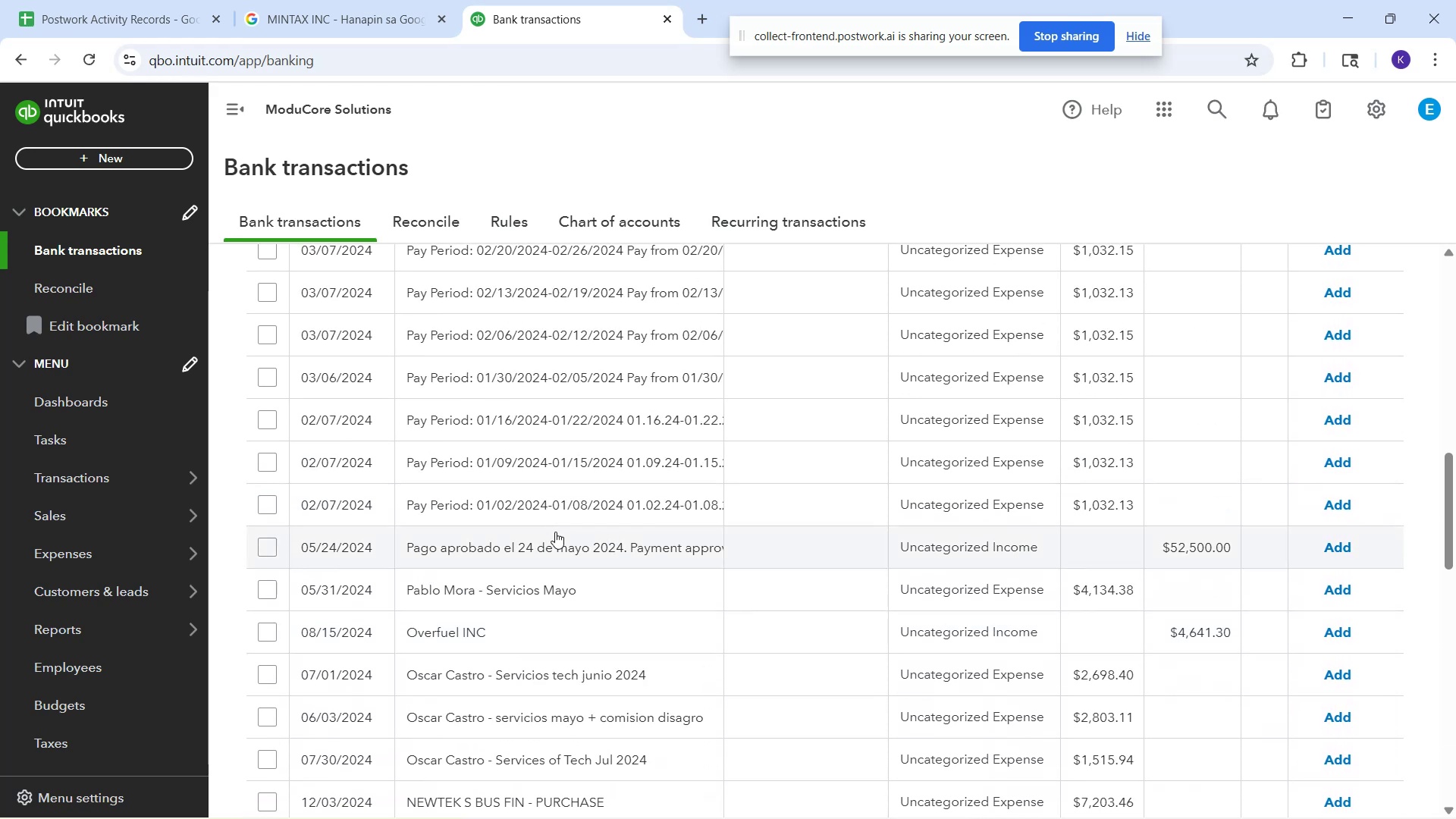 
scroll: coordinate [503, 488], scroll_direction: up, amount: 12.0
 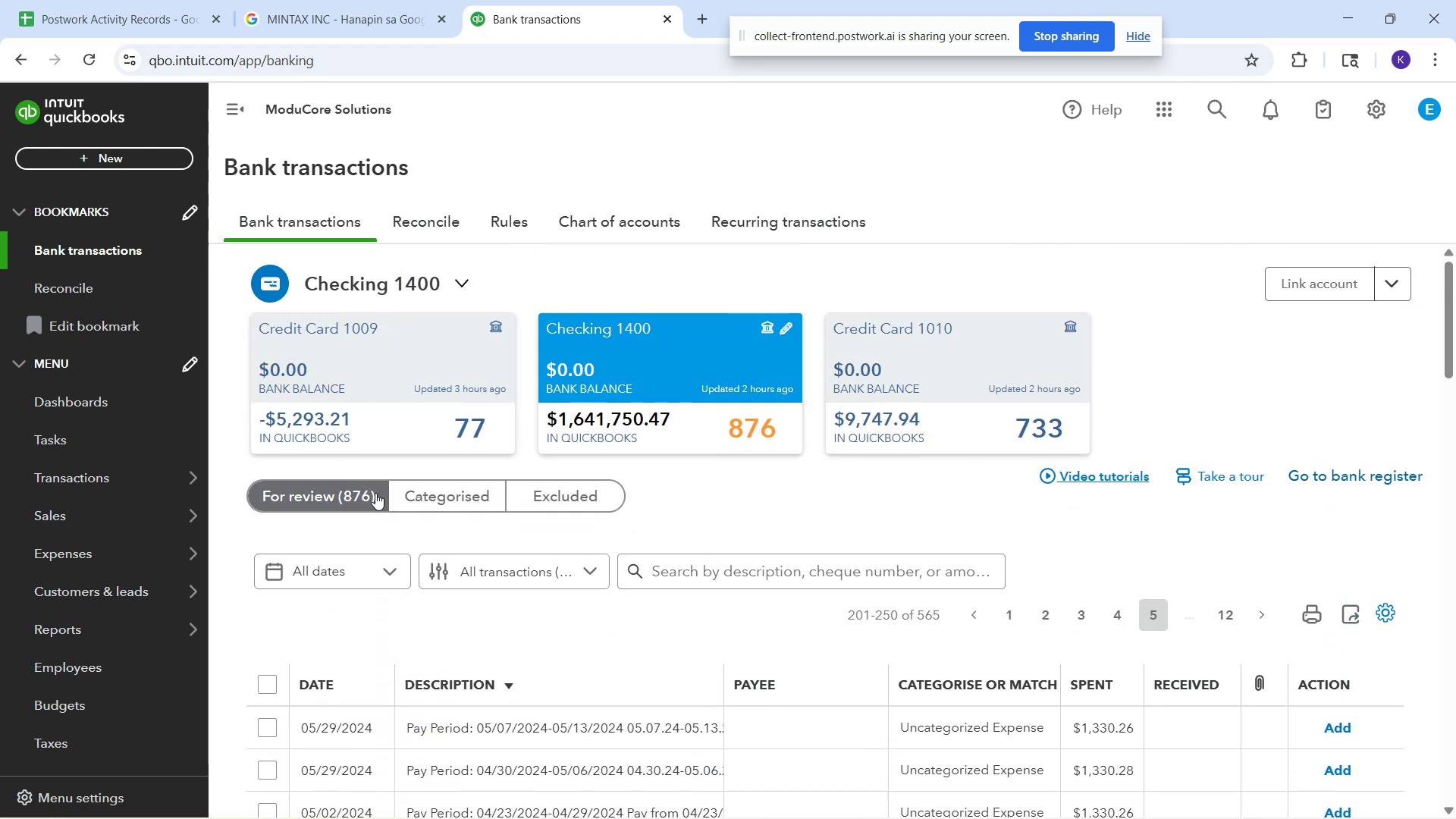 
scroll: coordinate [610, 545], scroll_direction: down, amount: 14.0
 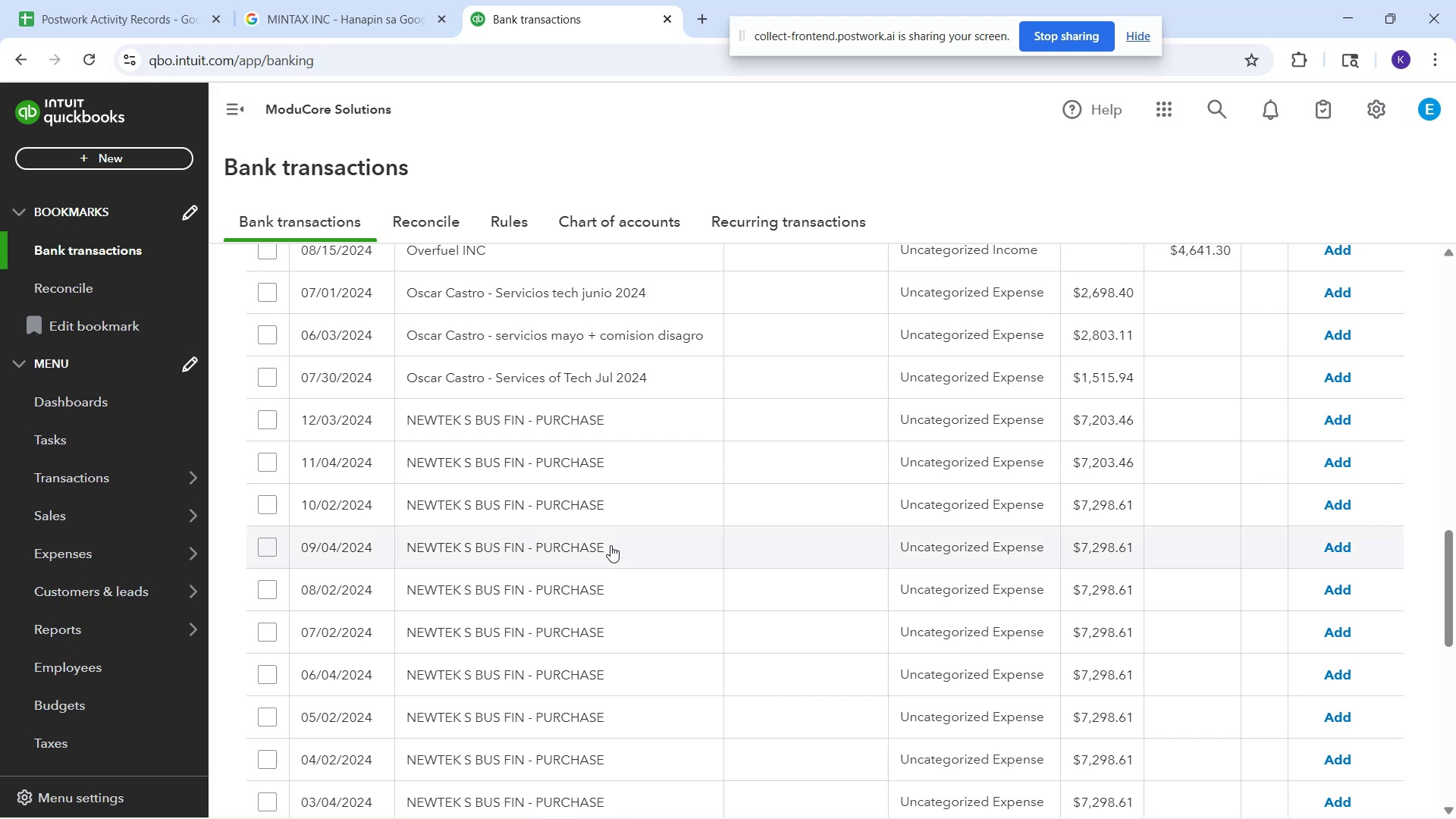 
scroll: coordinate [610, 544], scroll_direction: up, amount: 2.0
 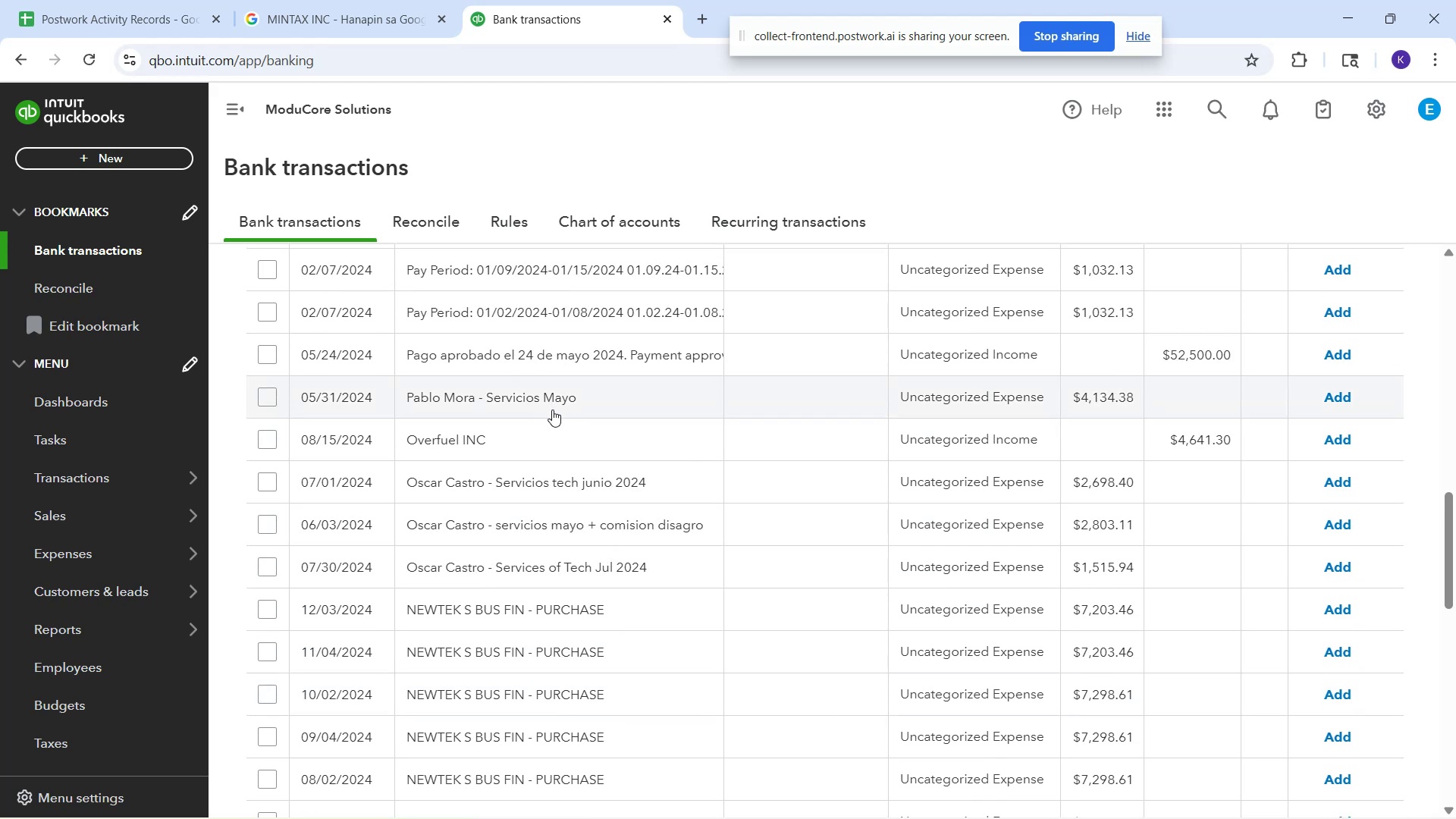 
scroll: coordinate [570, 789], scroll_direction: down, amount: 4.0
 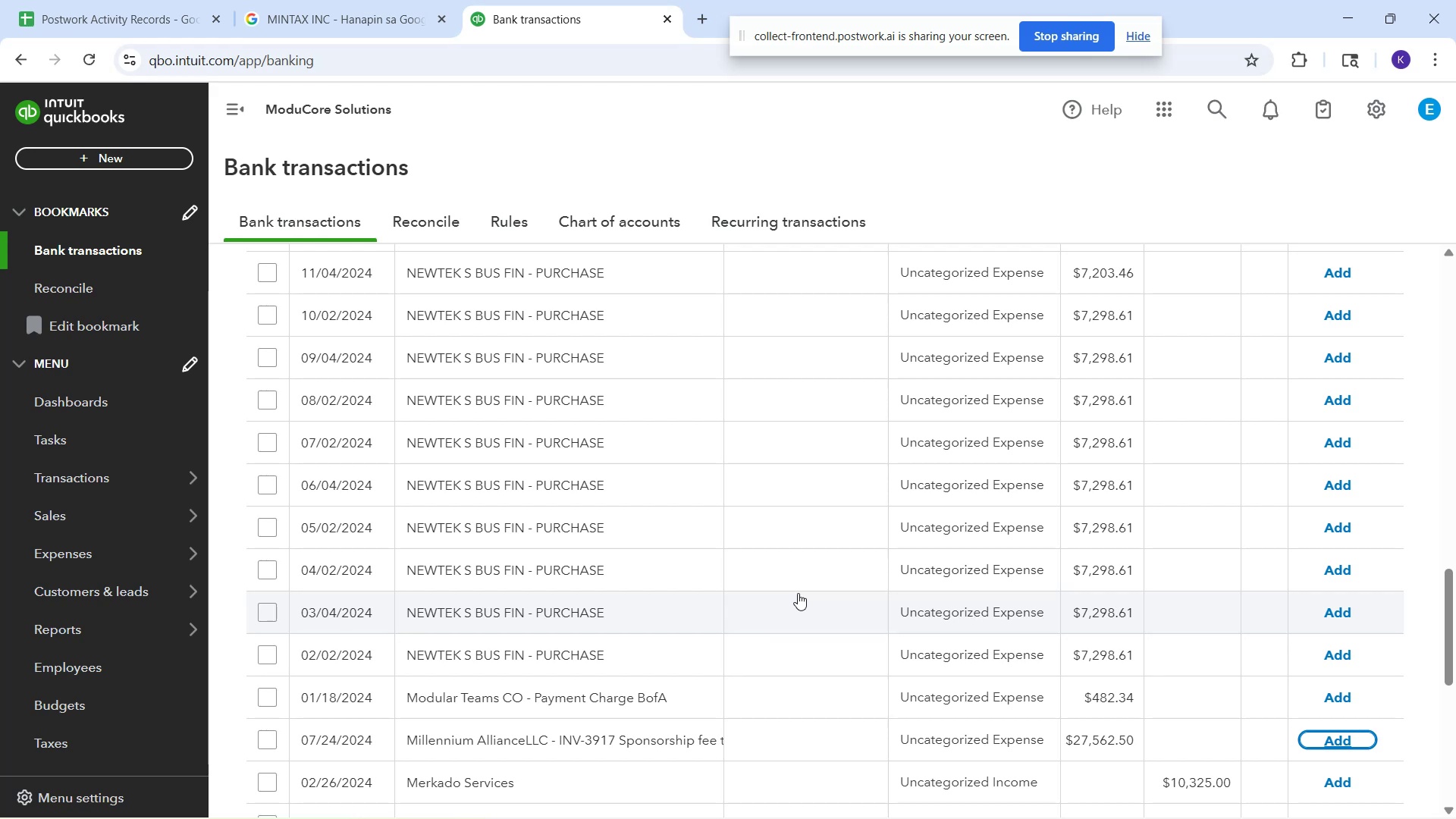 
wait(24.74)
 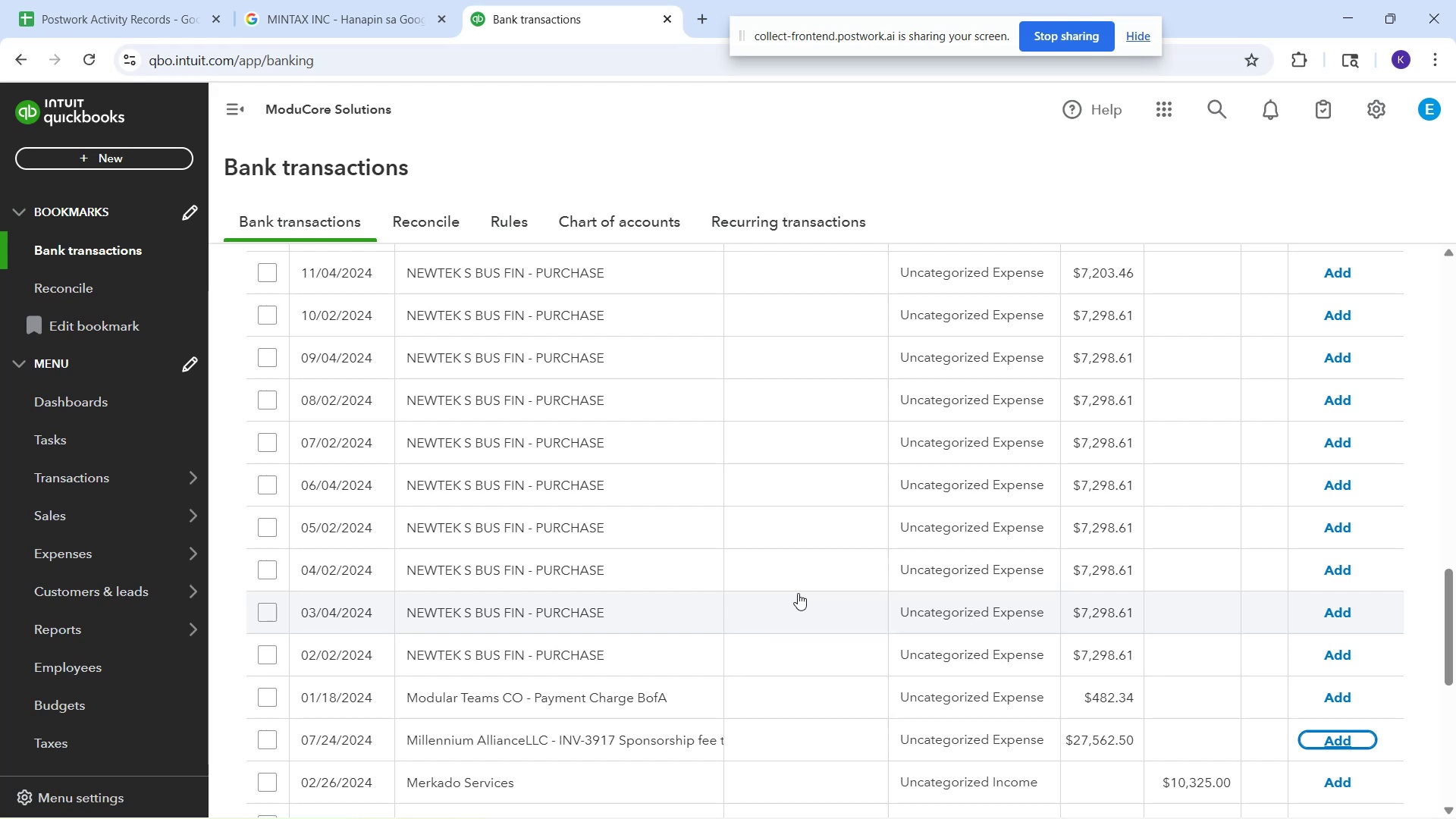 
left_click([689, 792])
 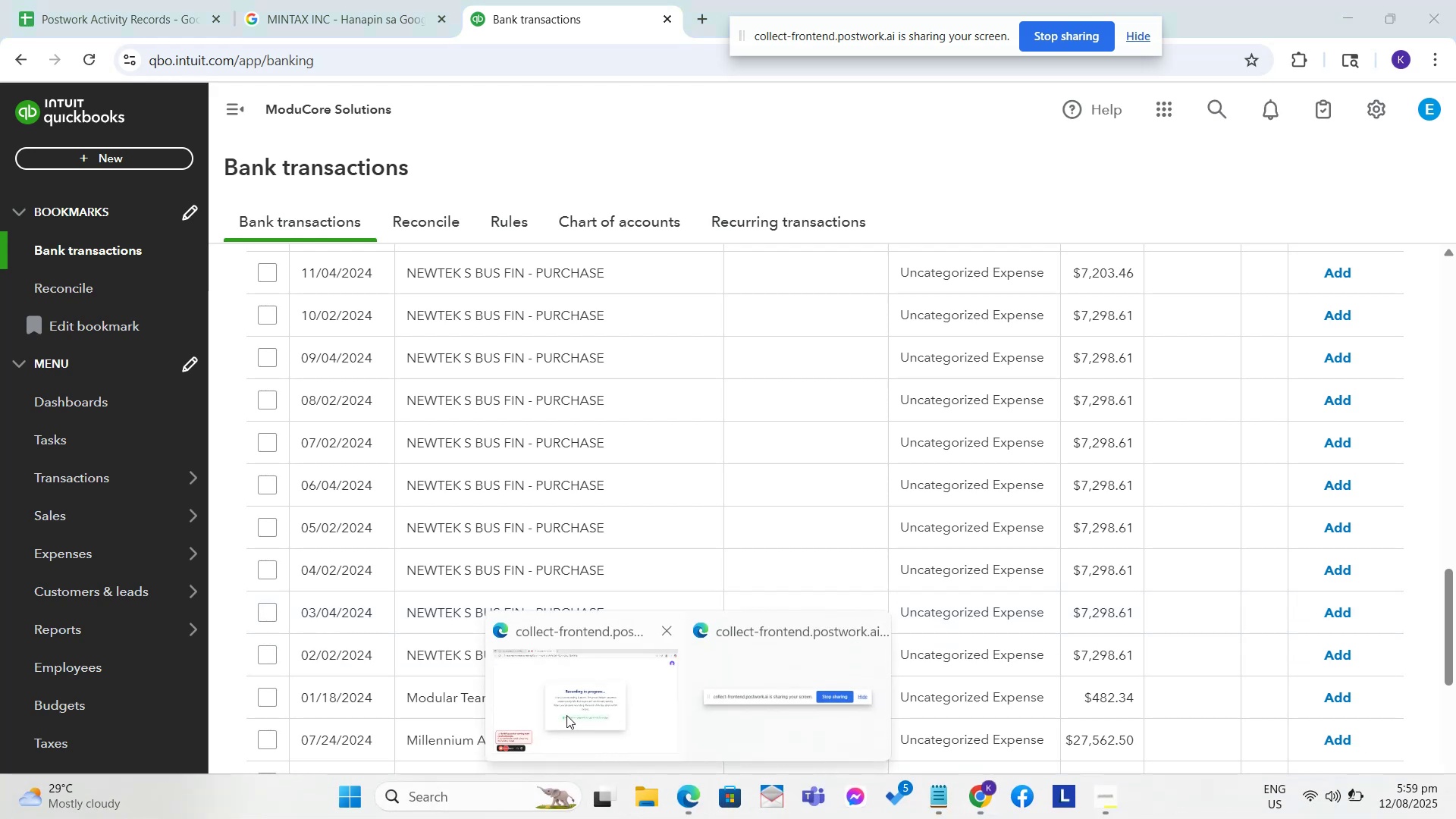 